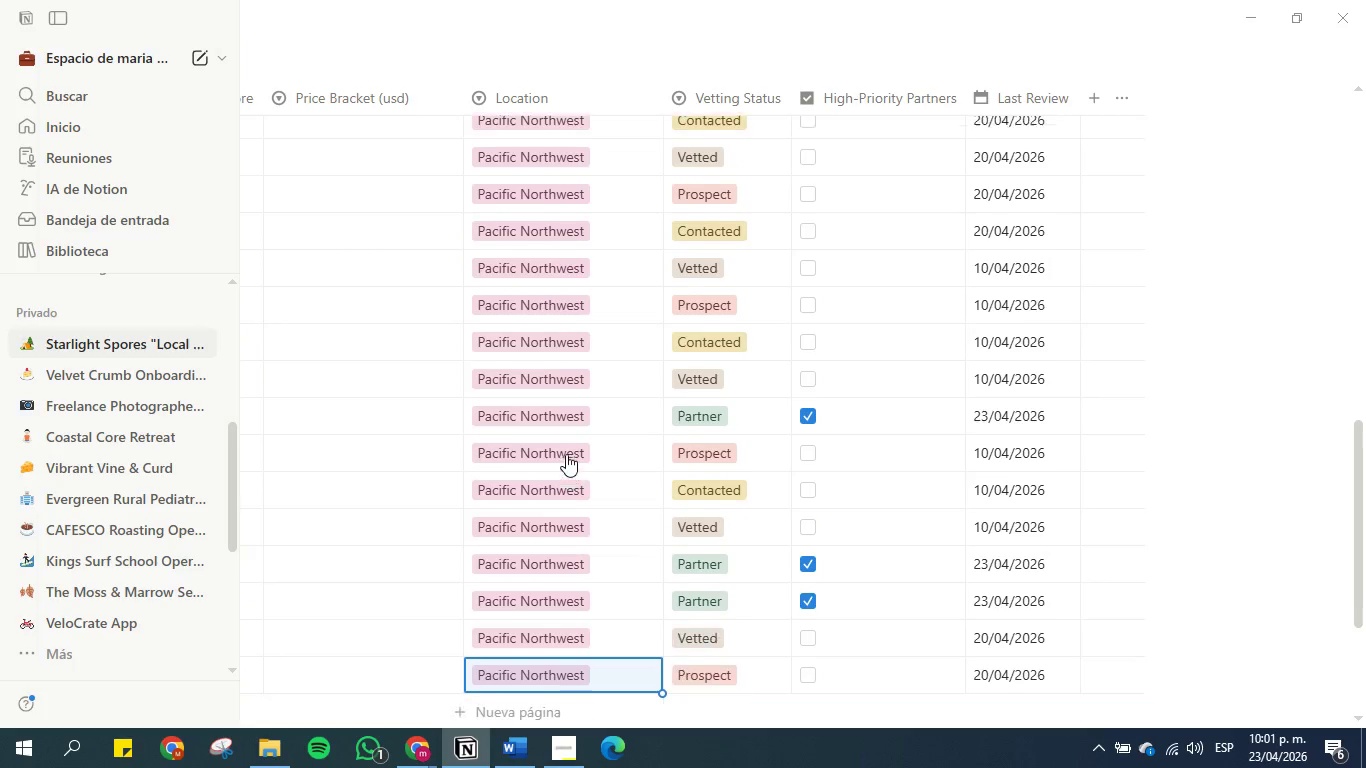 
key(ArrowDown)
 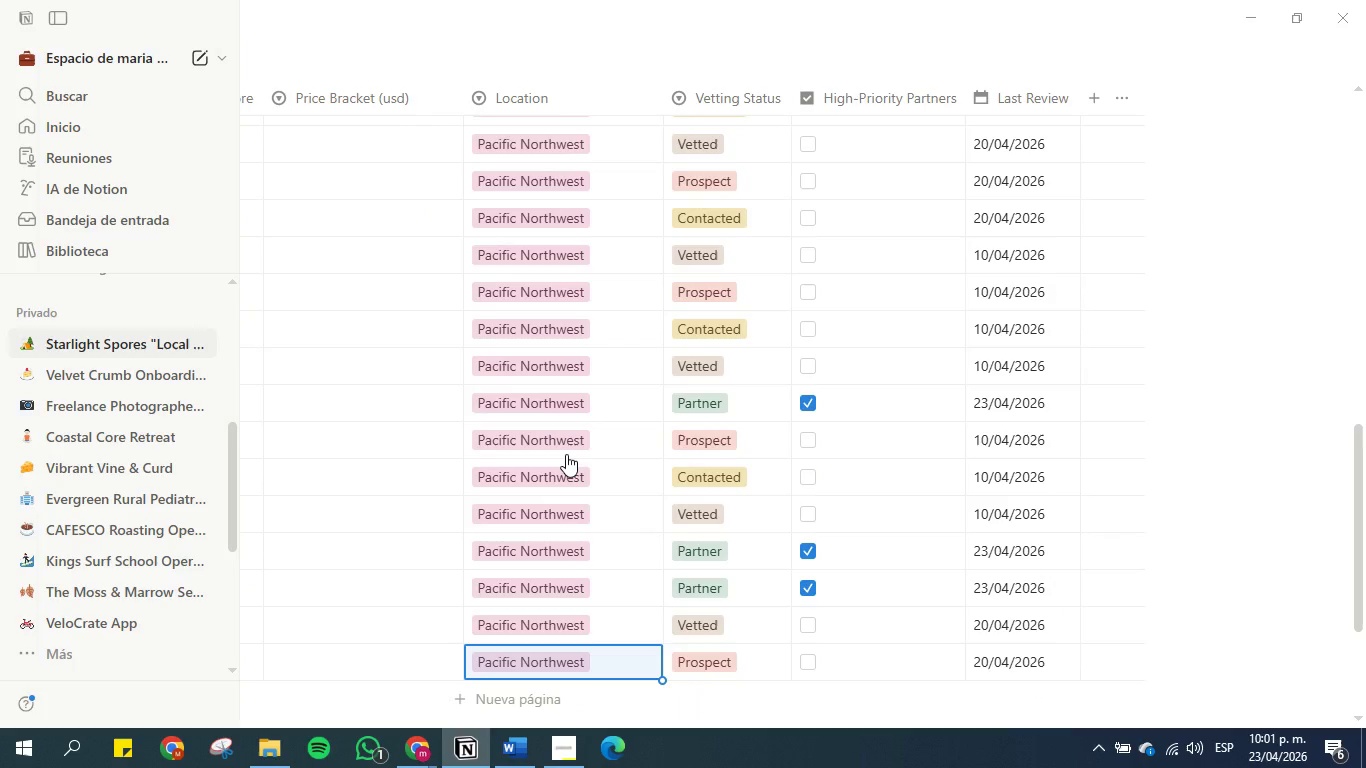 
key(ArrowDown)
 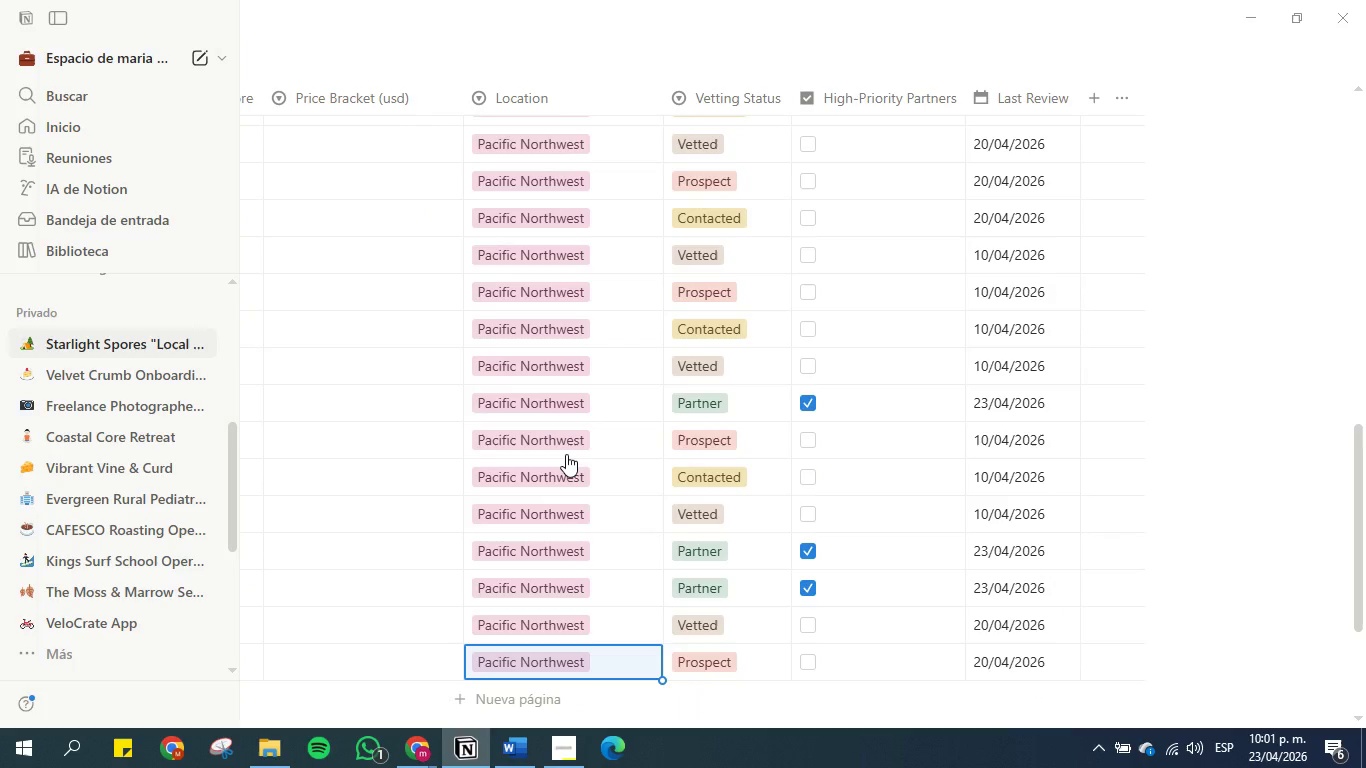 
key(ArrowDown)
 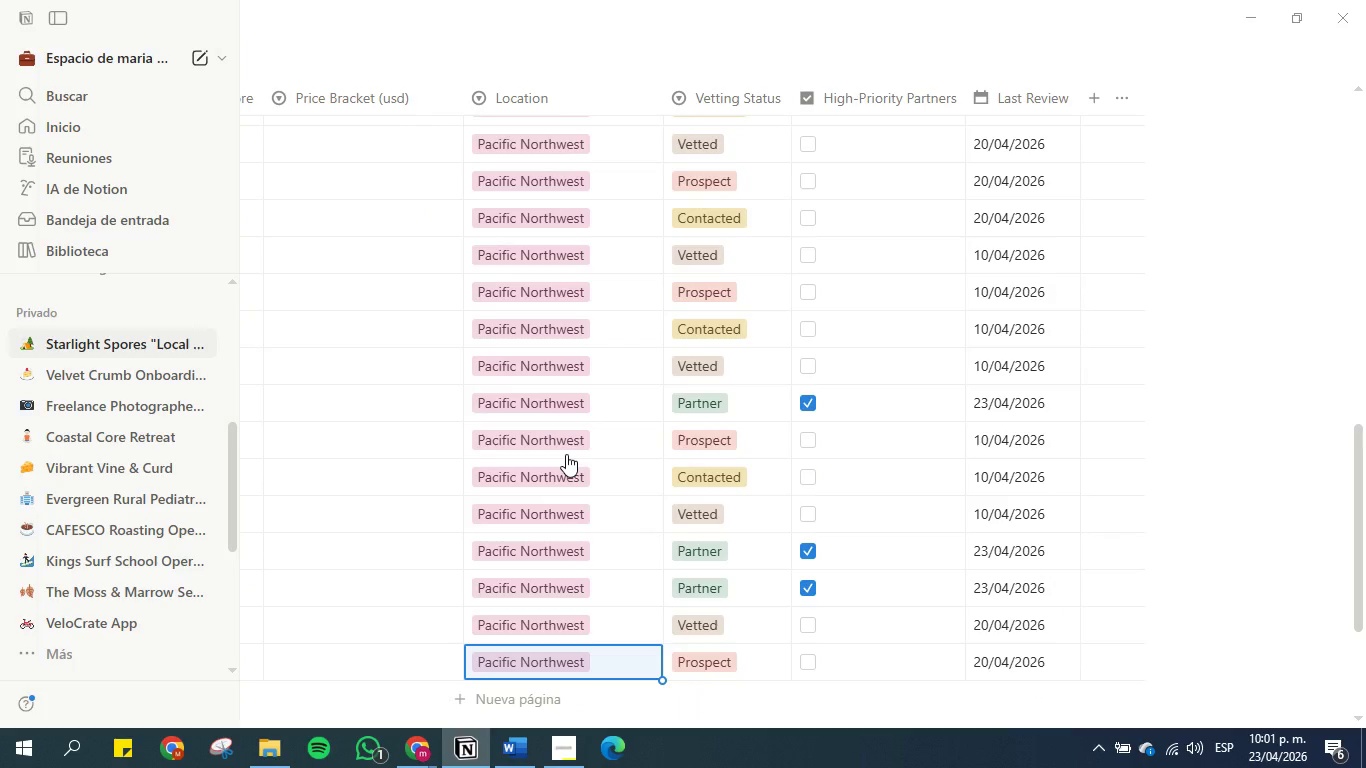 
key(ArrowDown)
 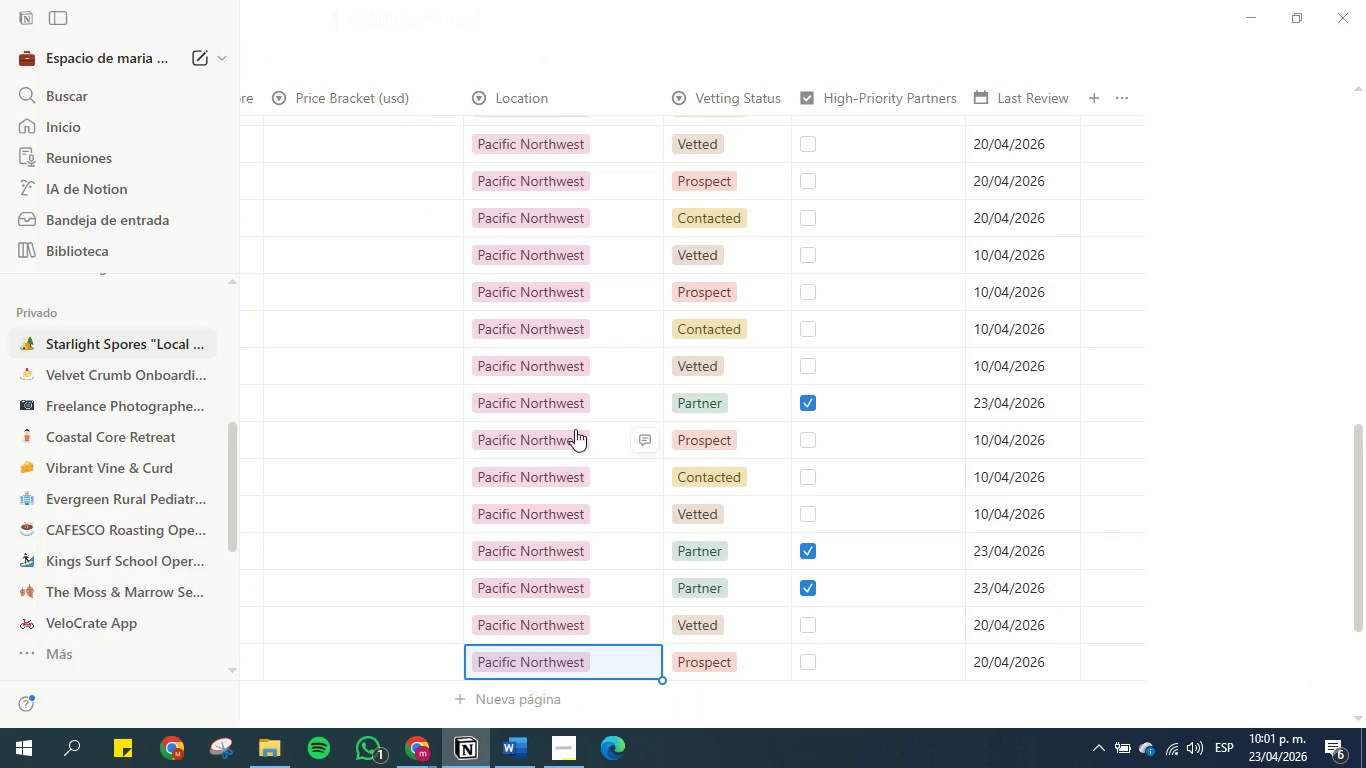 
scroll: coordinate [591, 390], scroll_direction: up, amount: 5.0
 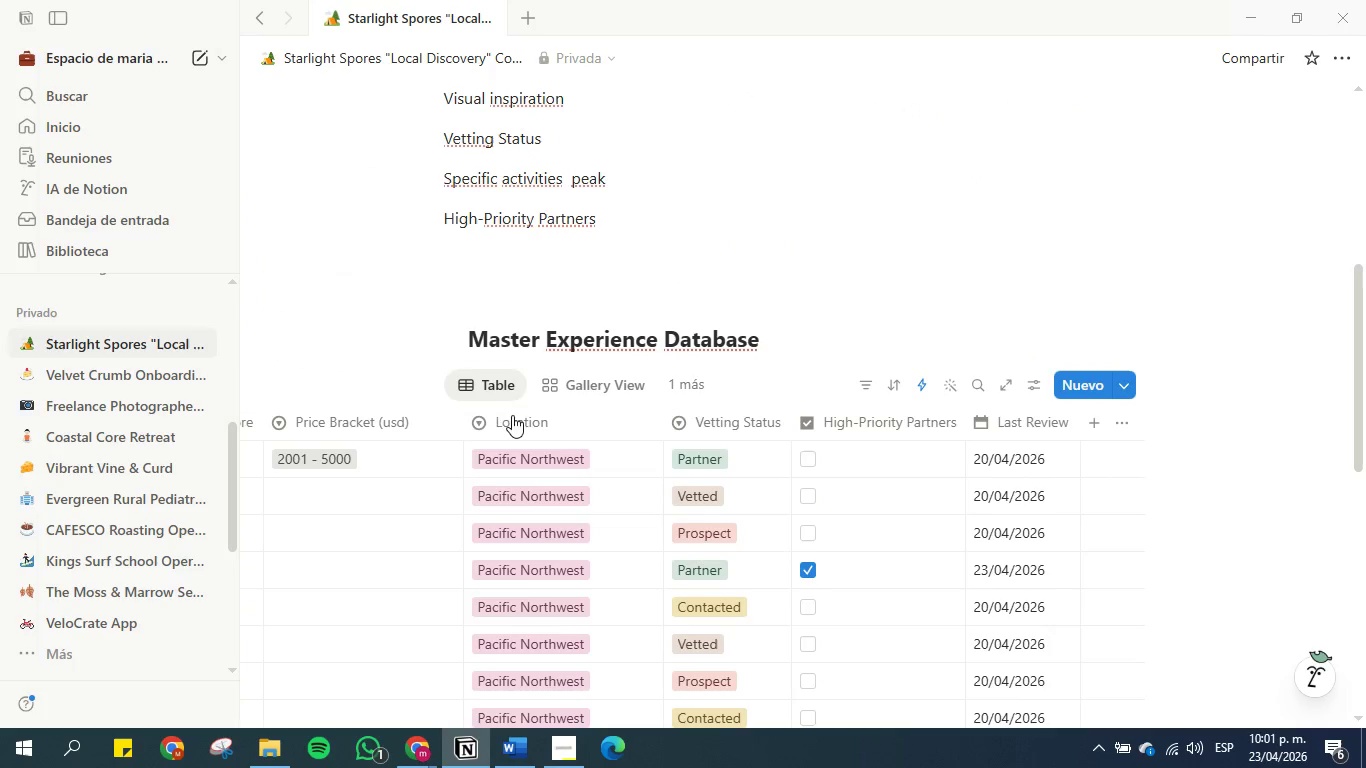 
scroll: coordinate [661, 586], scroll_direction: down, amount: 7.0
 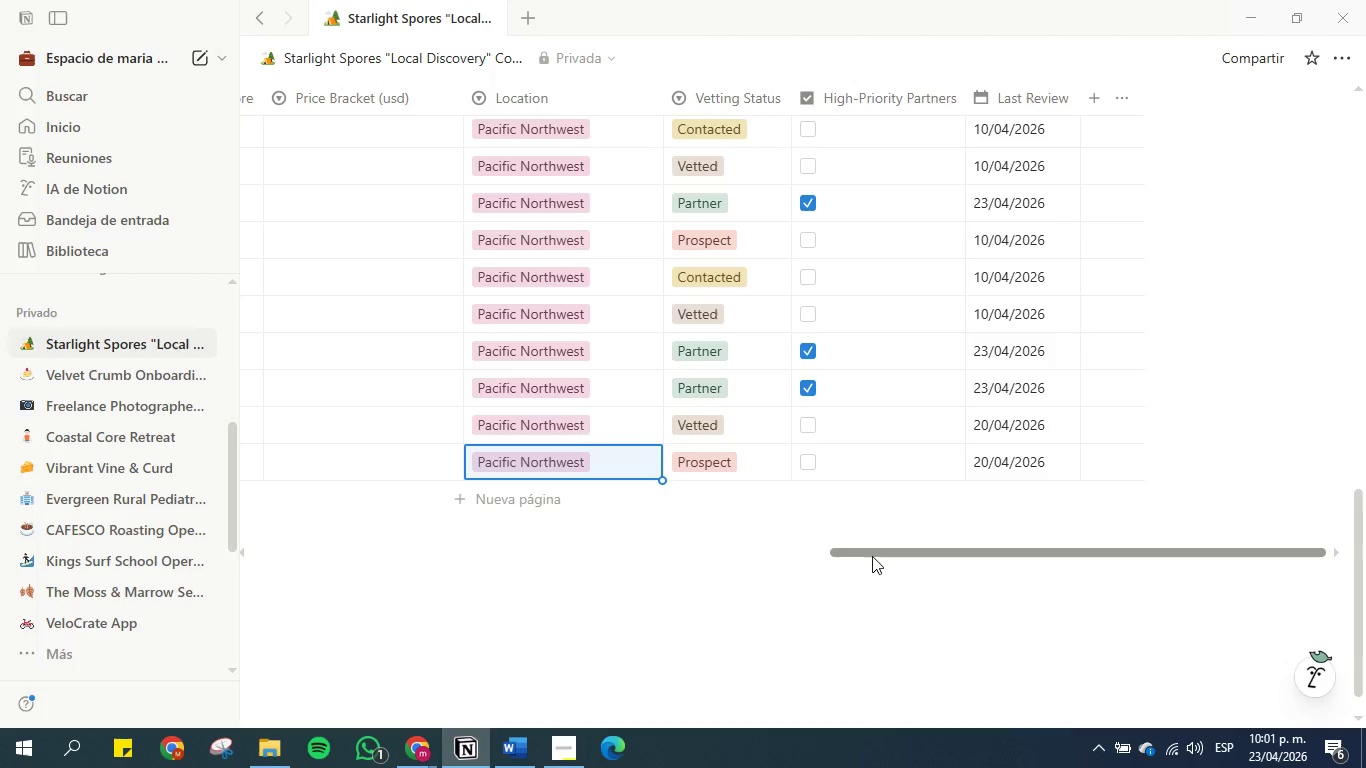 
left_click_drag(start_coordinate=[872, 555], to_coordinate=[536, 527])
 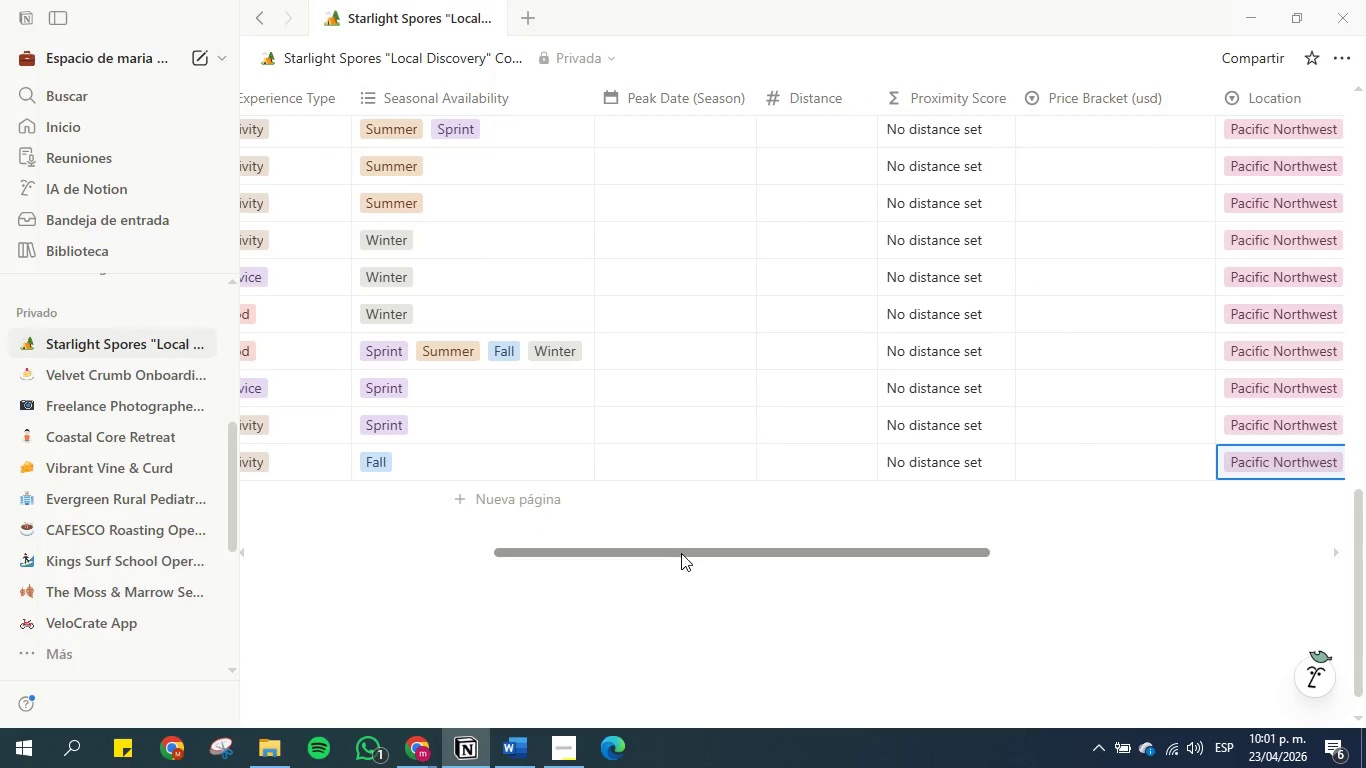 
left_click_drag(start_coordinate=[681, 553], to_coordinate=[852, 542])
 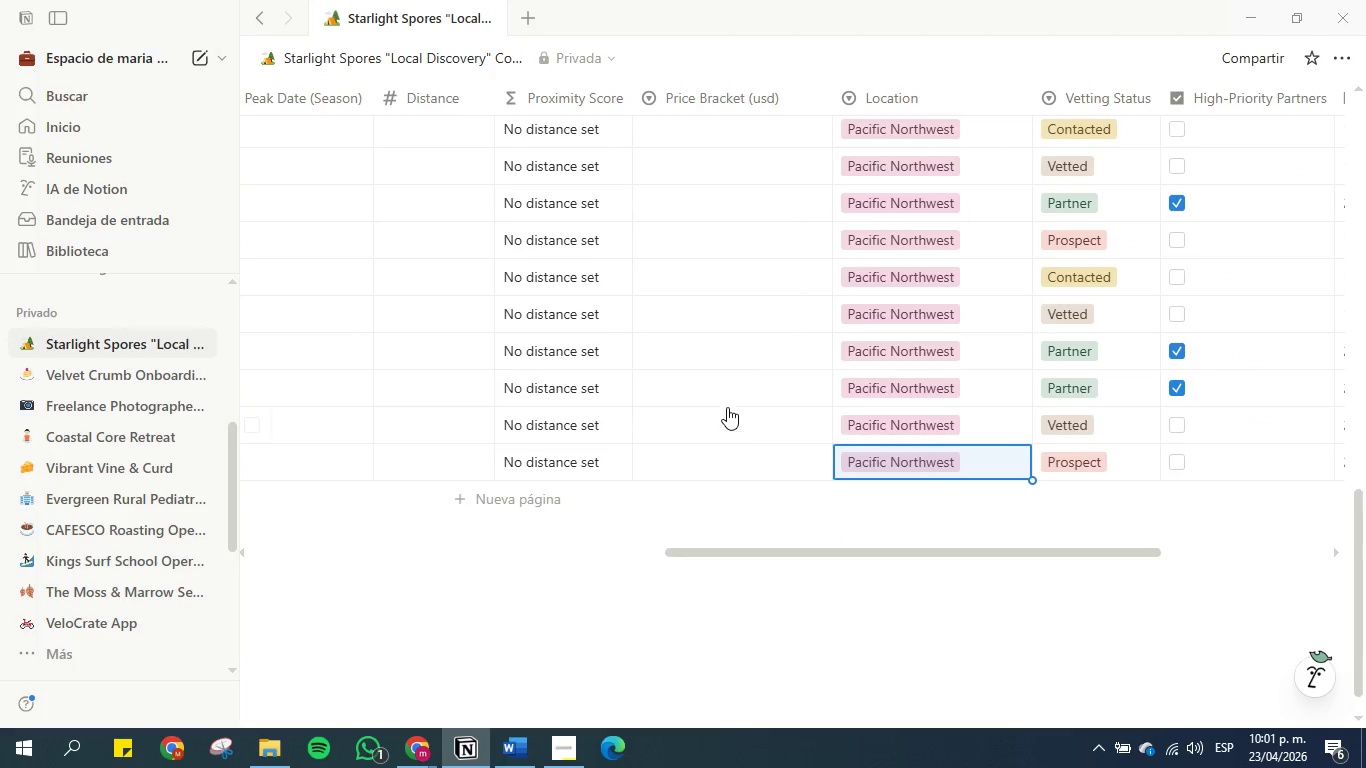 
scroll: coordinate [727, 402], scroll_direction: up, amount: 6.0
 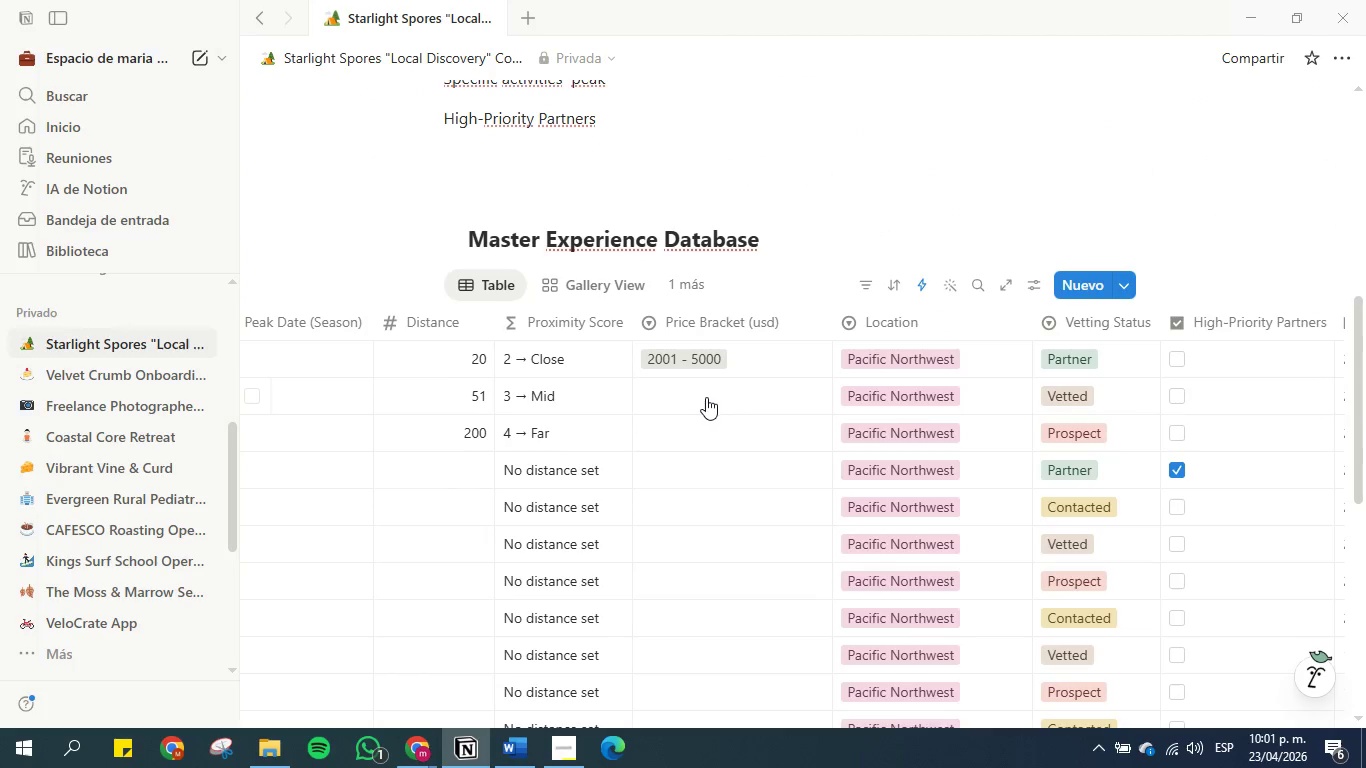 
left_click([706, 397])
 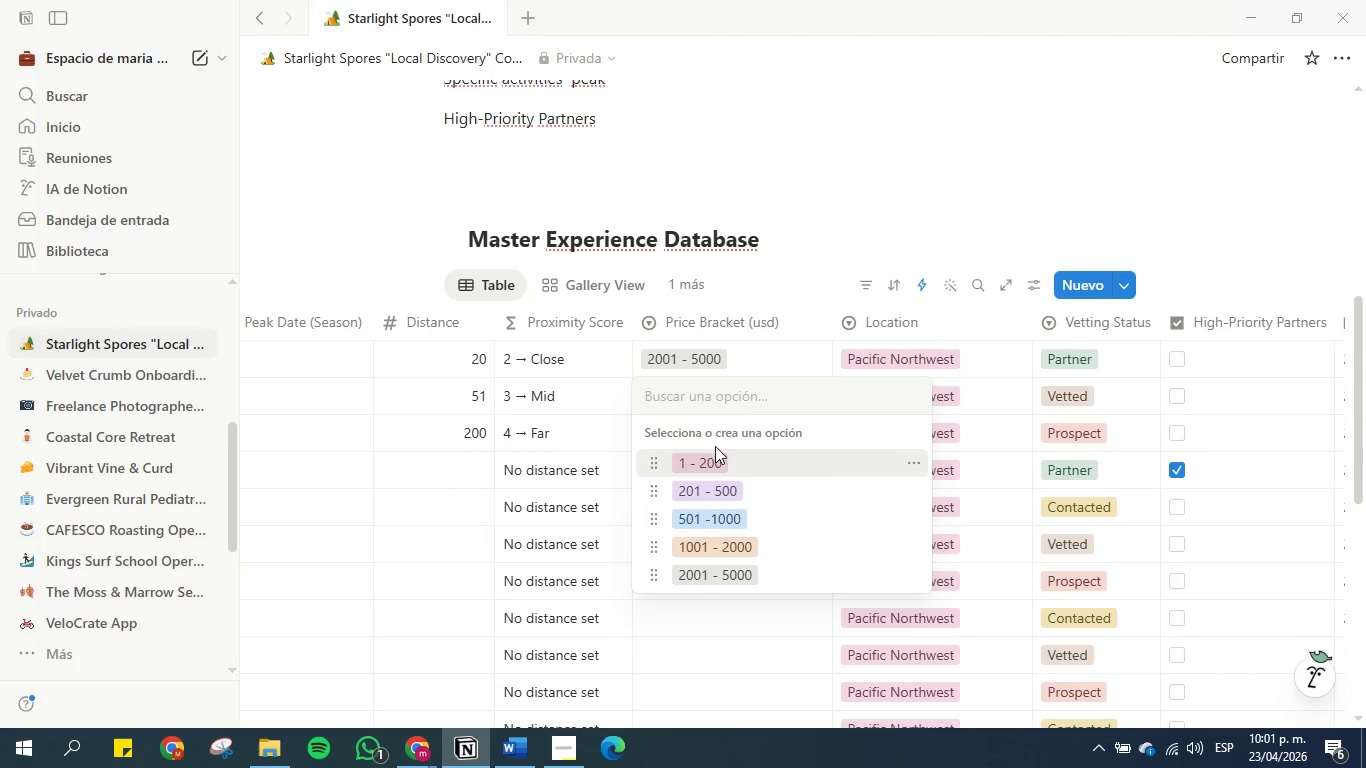 
left_click([715, 456])
 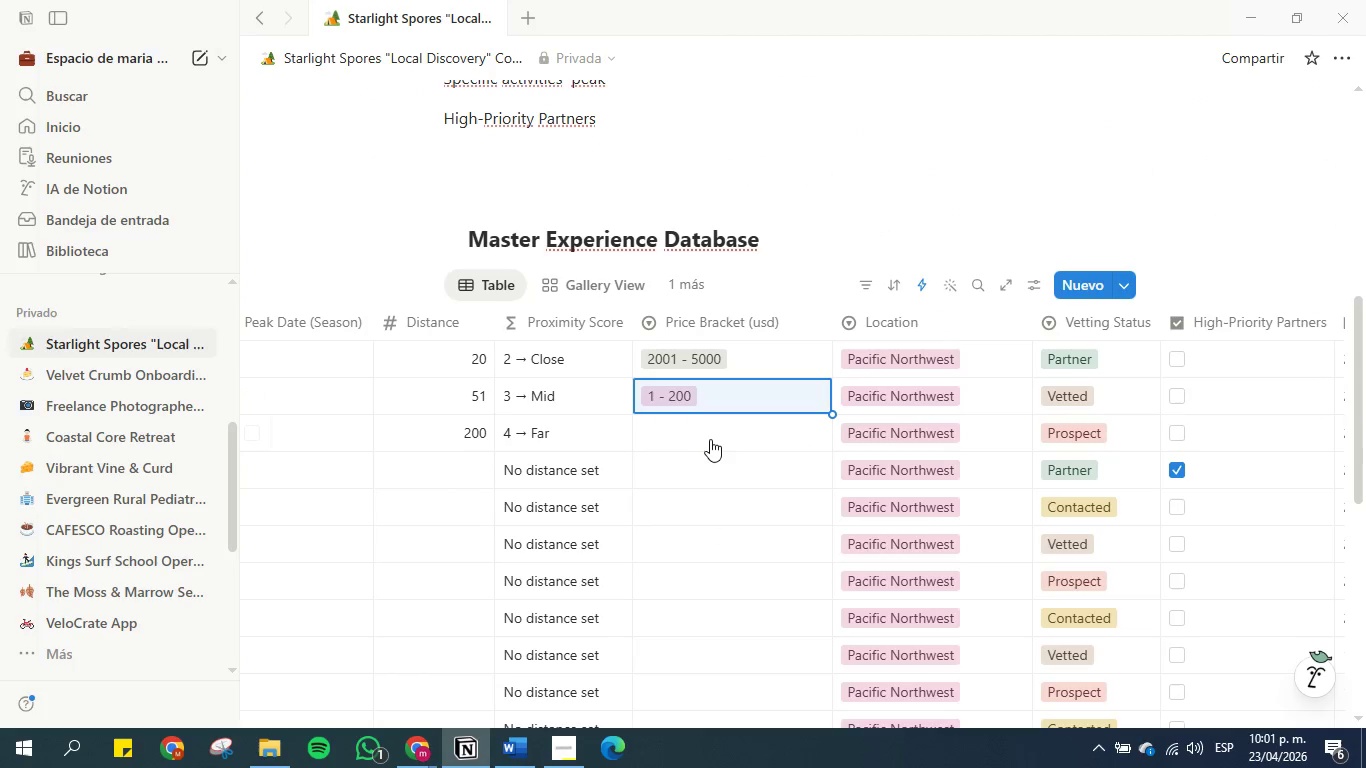 
left_click([709, 437])
 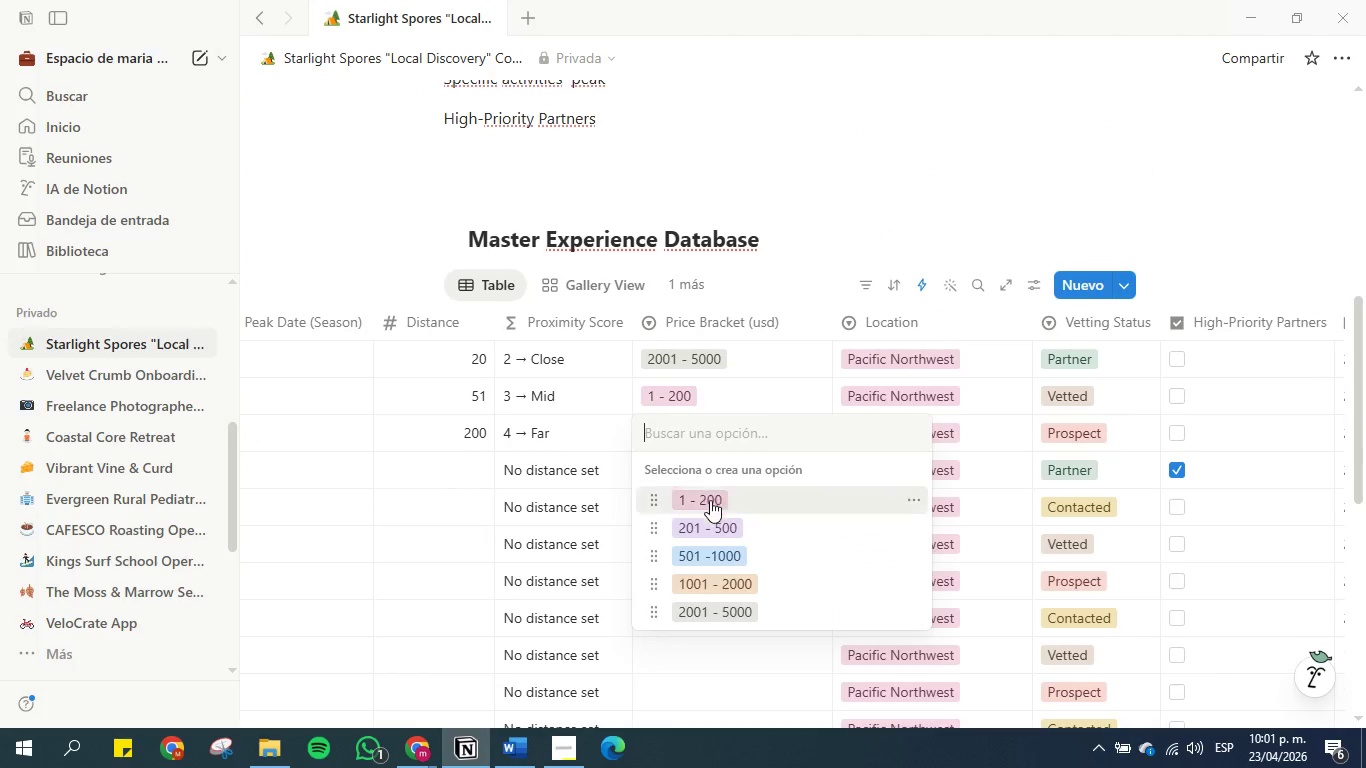 
left_click([710, 524])
 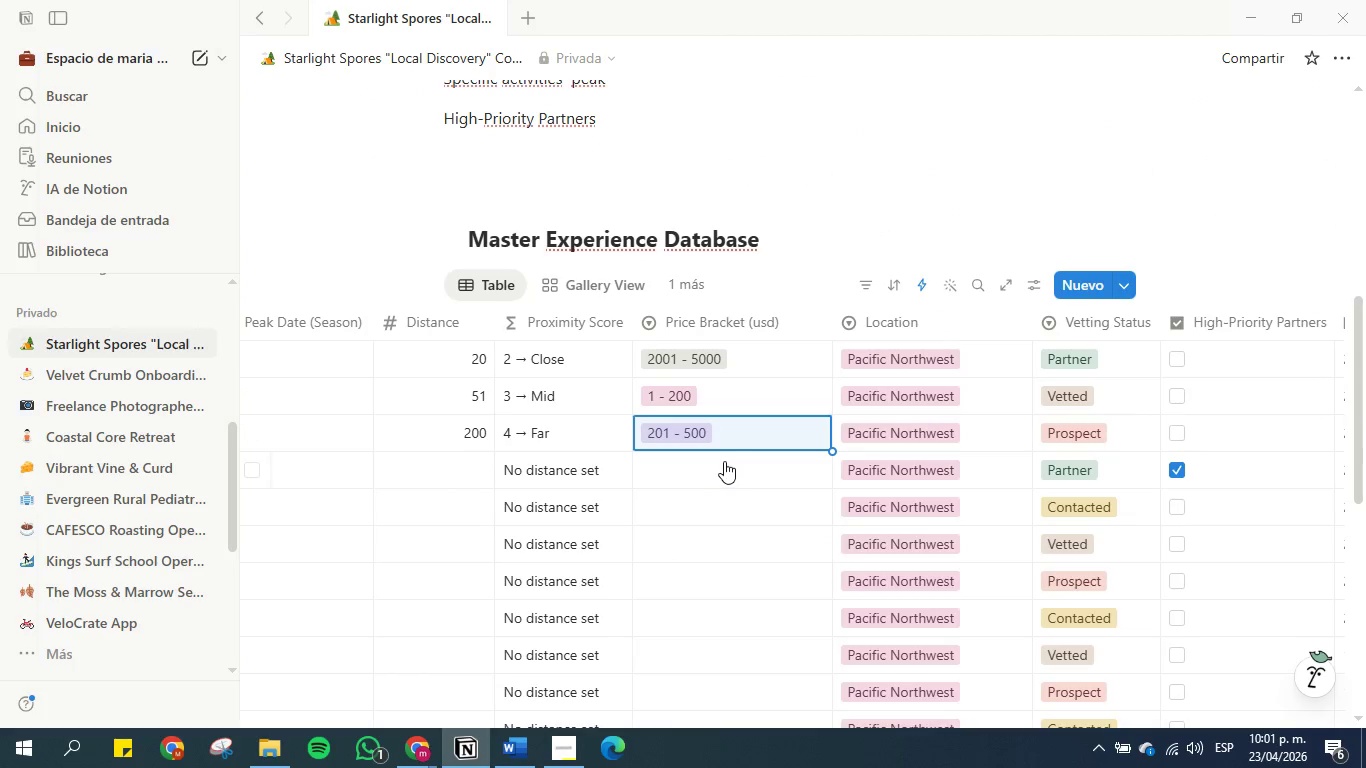 
left_click([724, 461])
 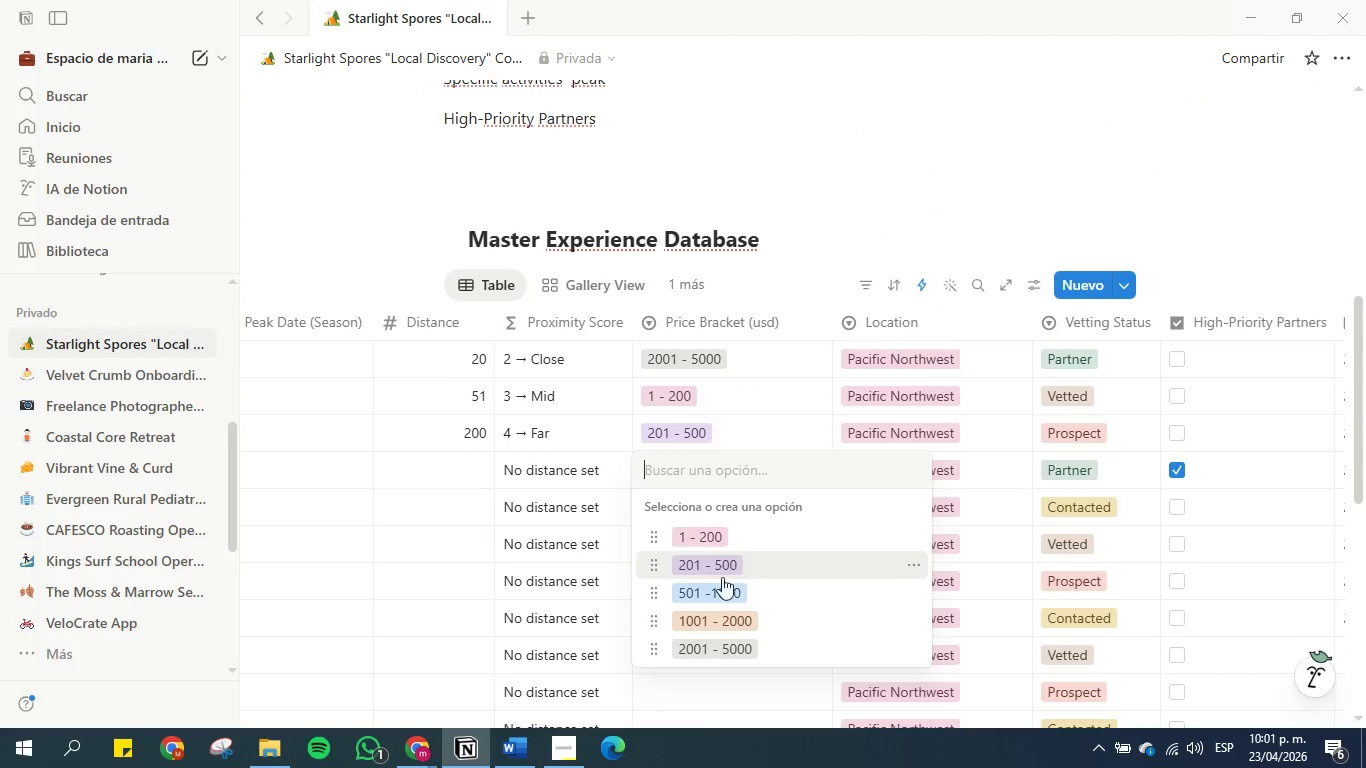 
left_click([722, 593])
 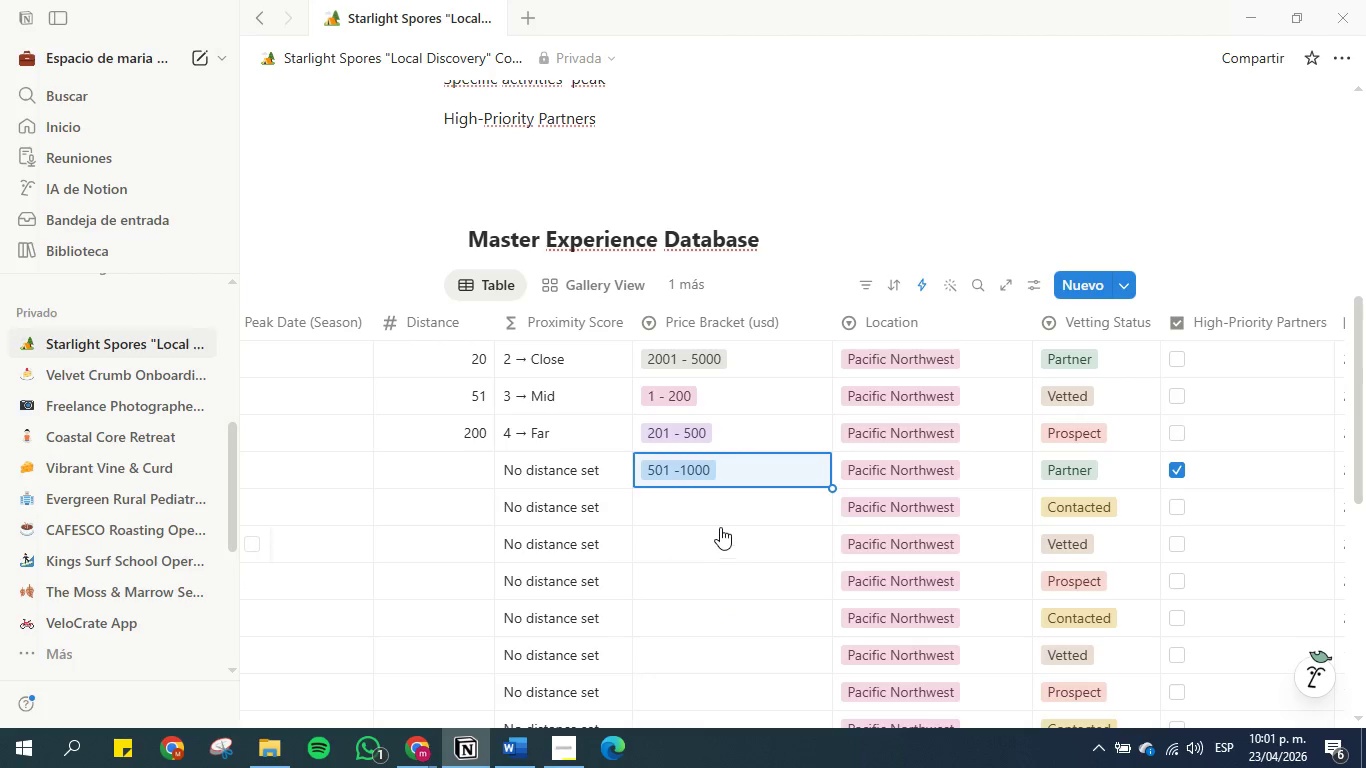 
left_click([724, 506])
 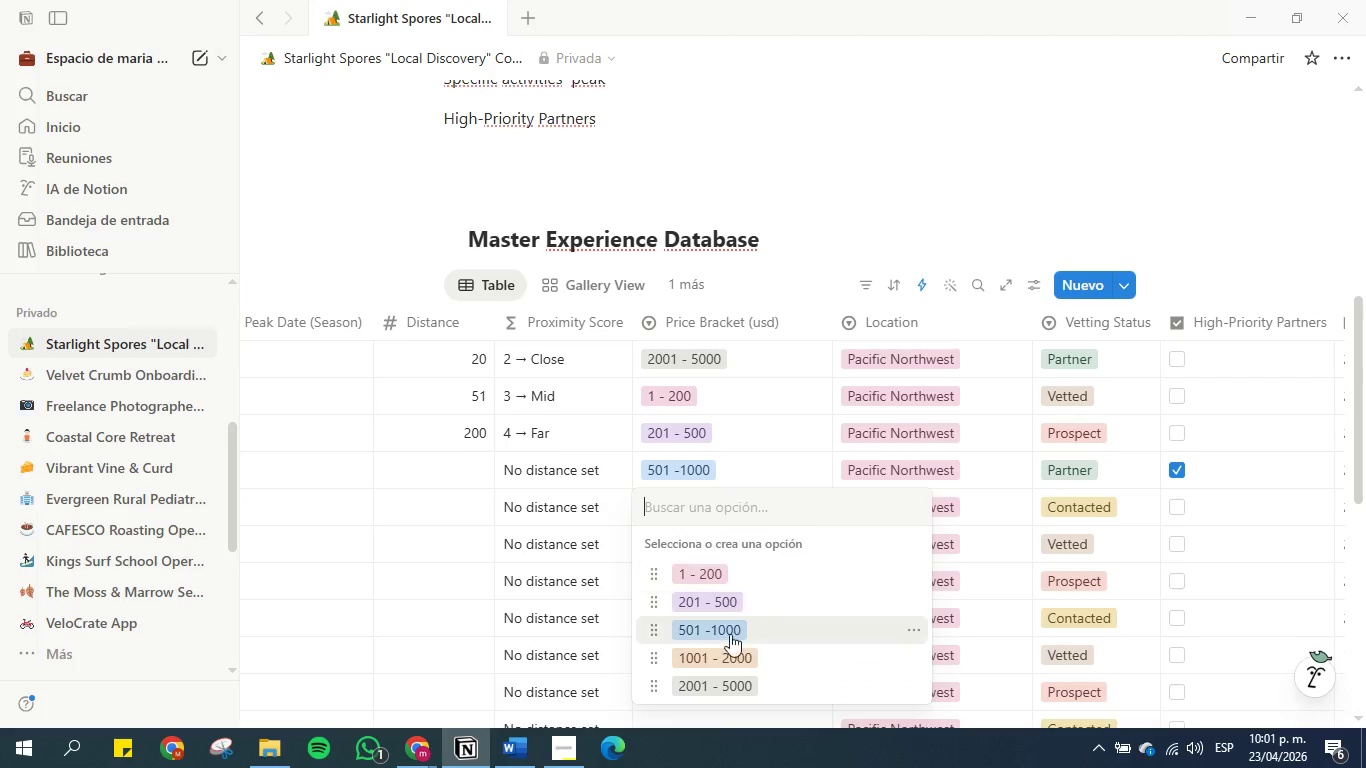 
left_click([730, 658])
 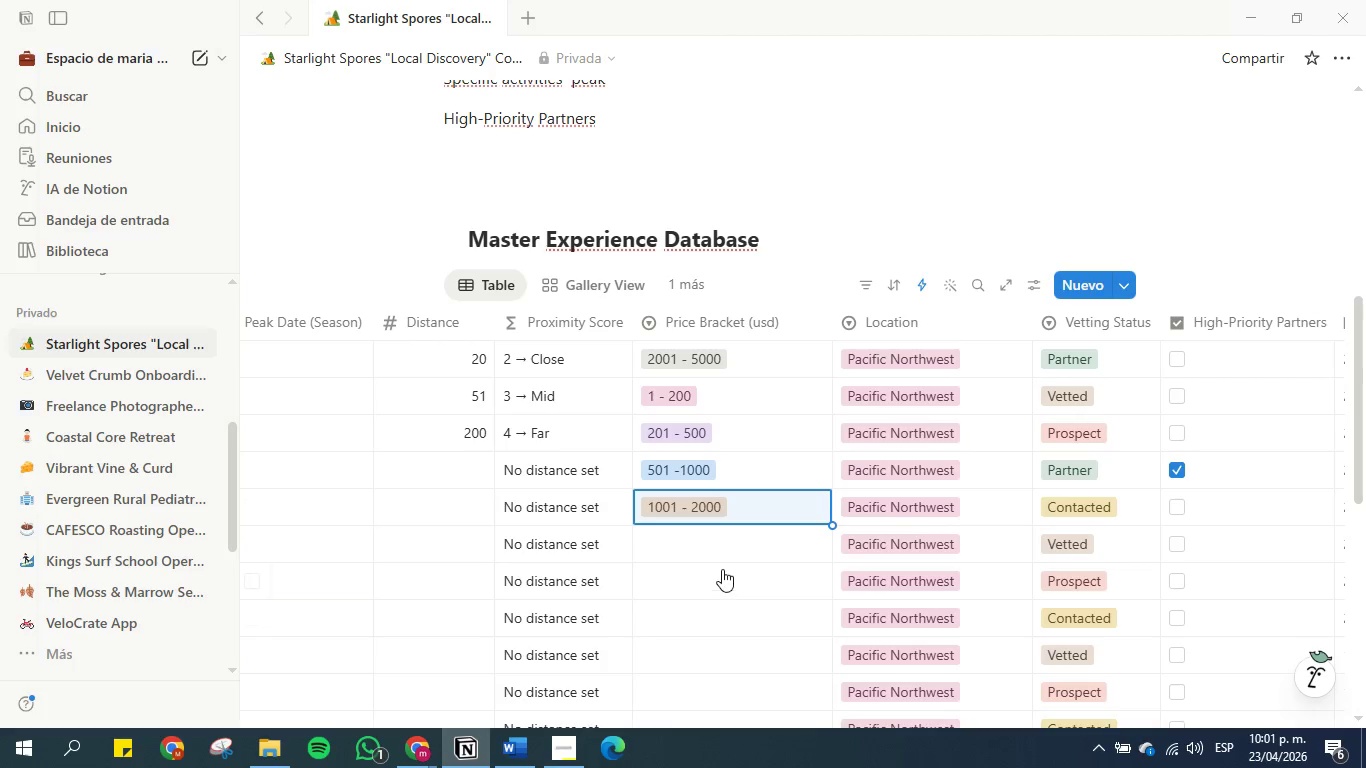 
left_click([725, 543])
 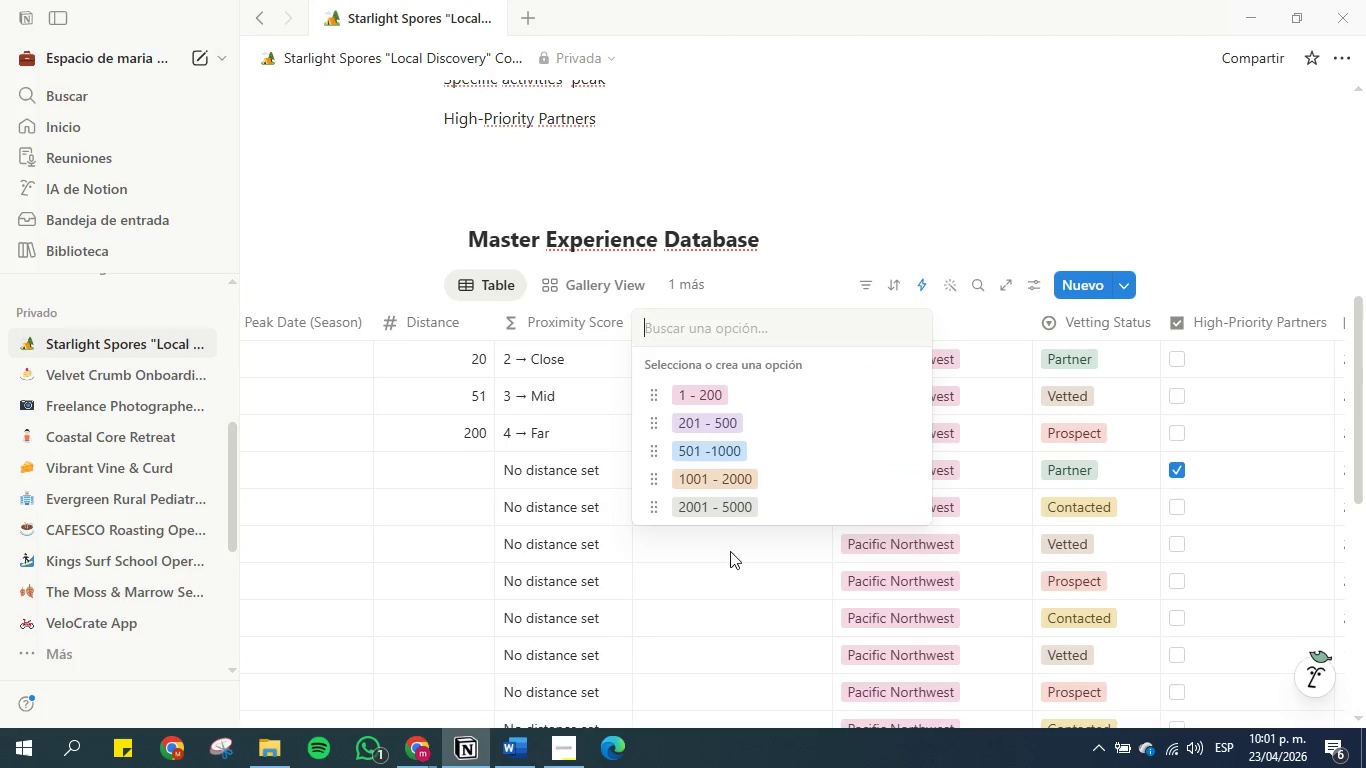 
left_click([724, 497])
 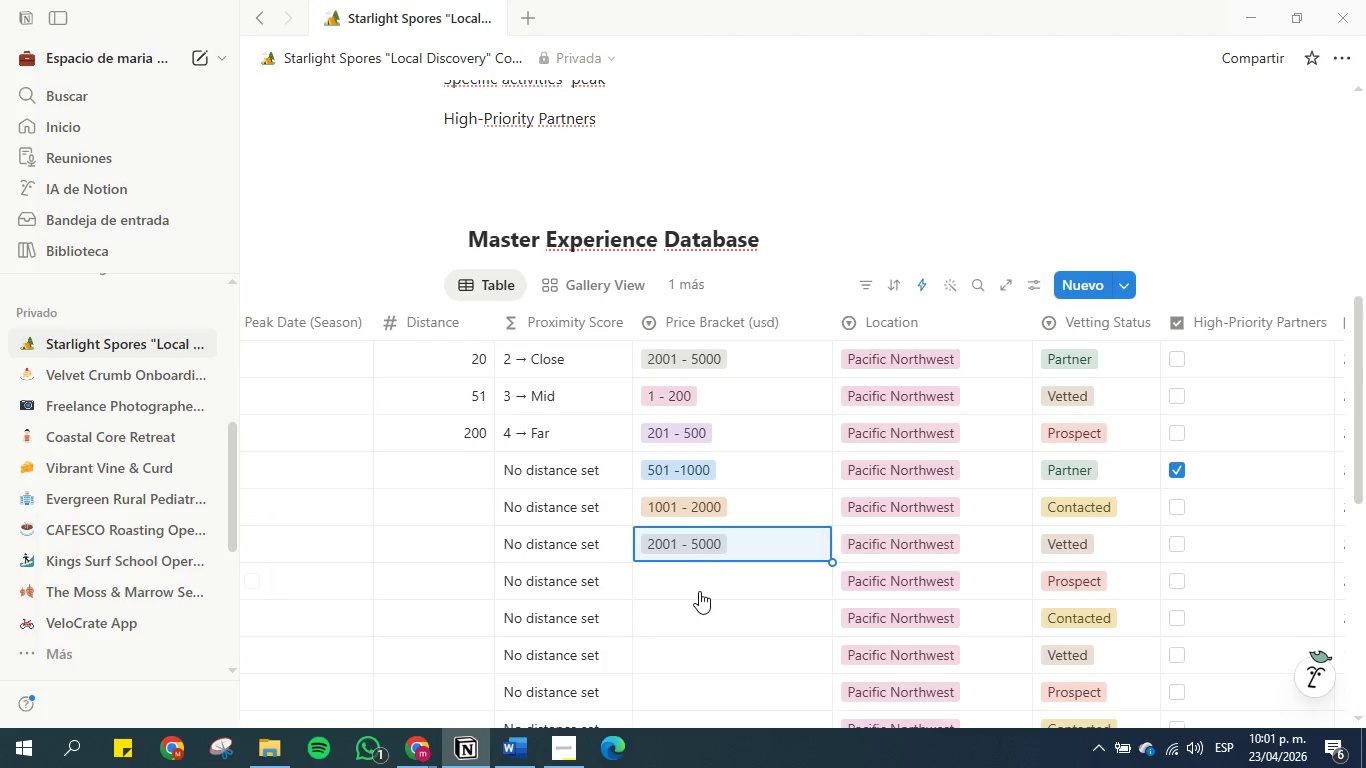 
left_click([699, 592])
 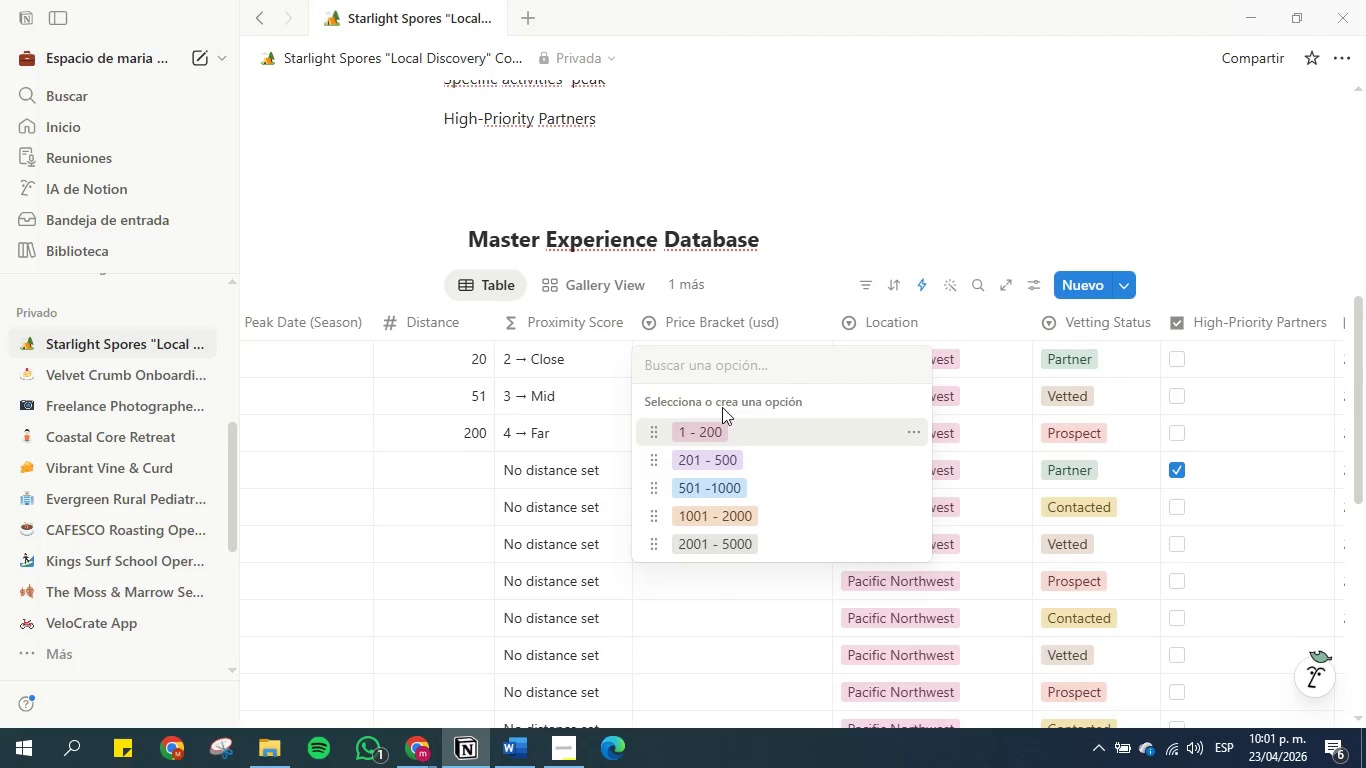 
left_click([714, 428])
 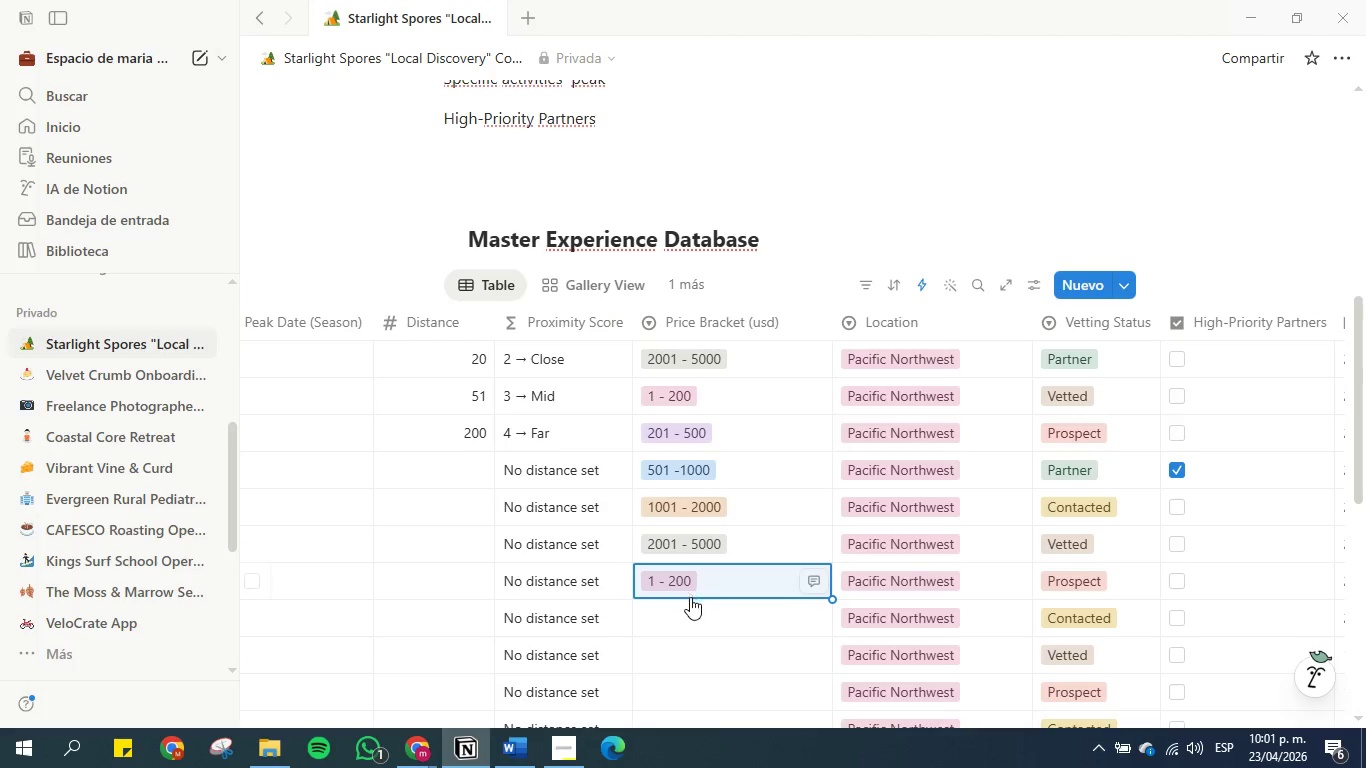 
left_click([690, 617])
 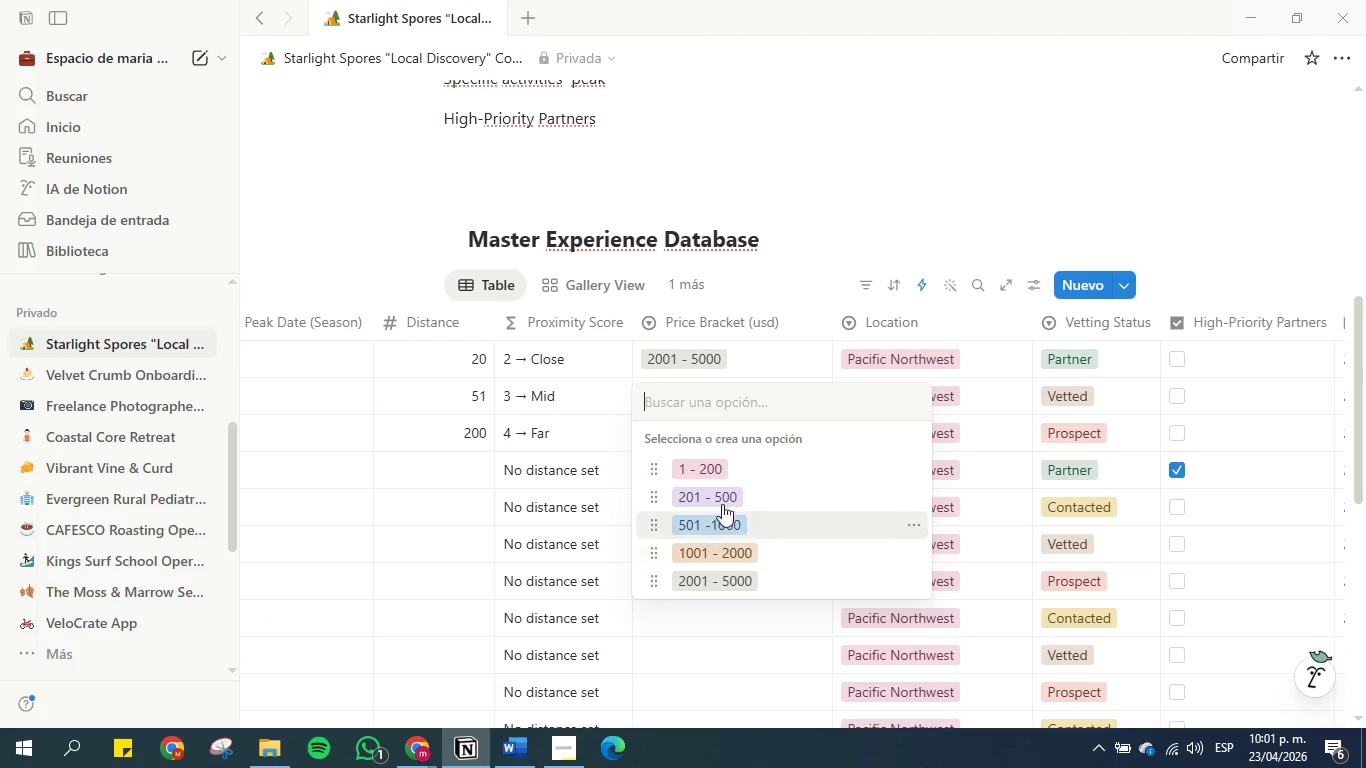 
left_click([722, 491])
 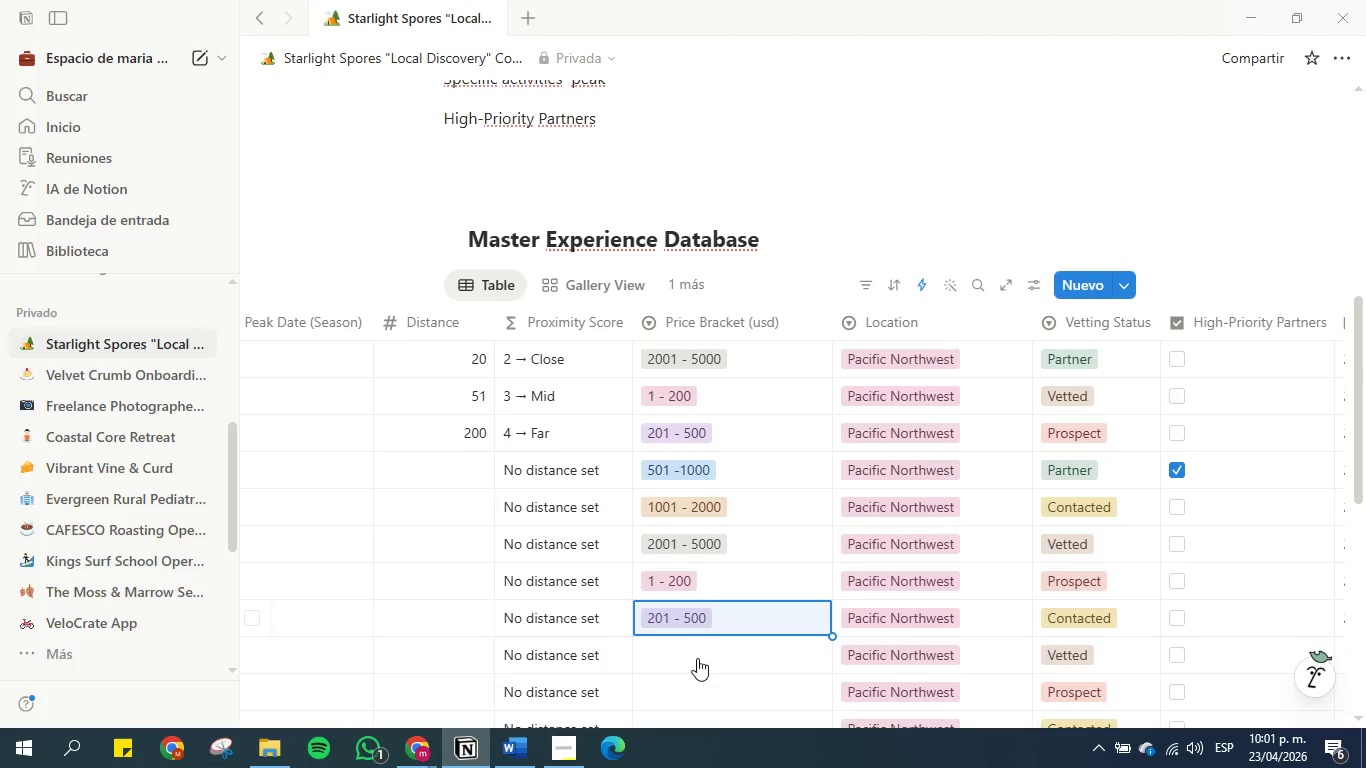 
left_click([697, 660])
 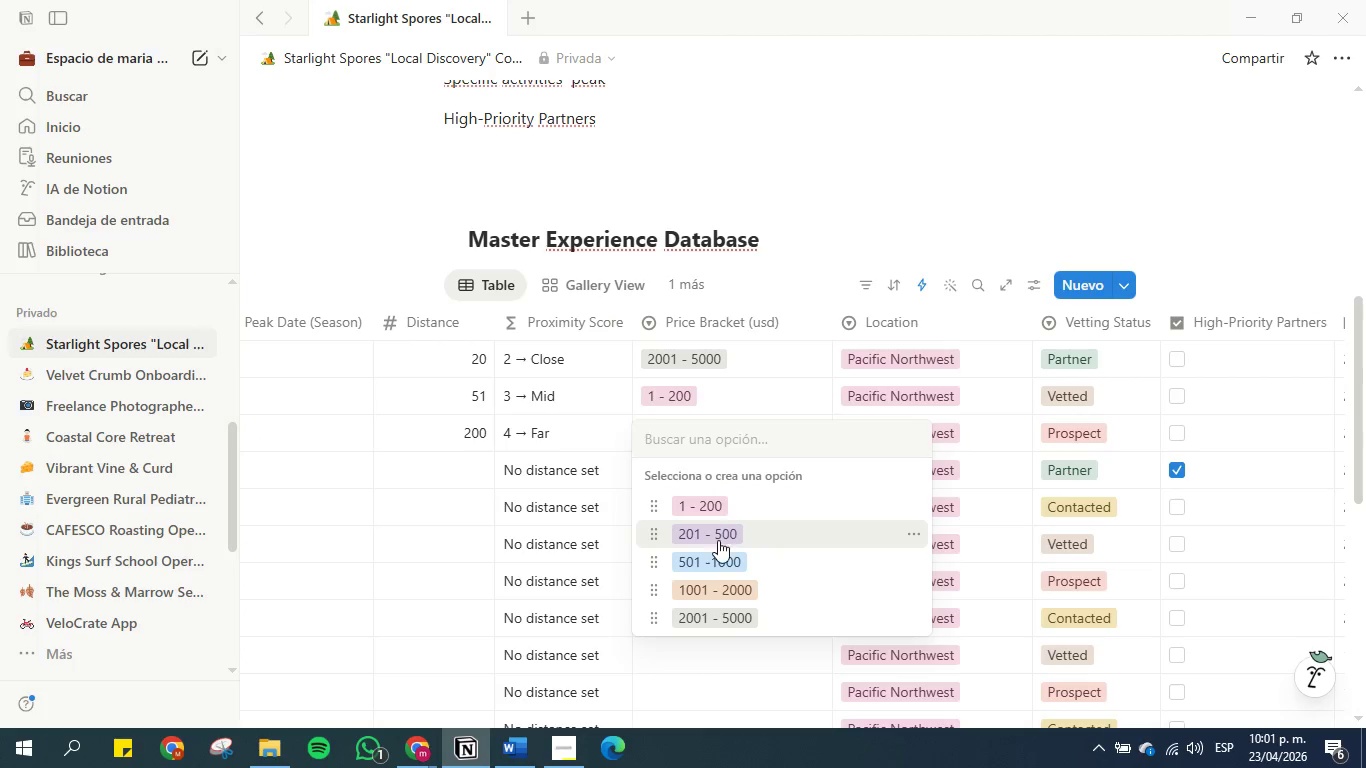 
left_click([721, 526])
 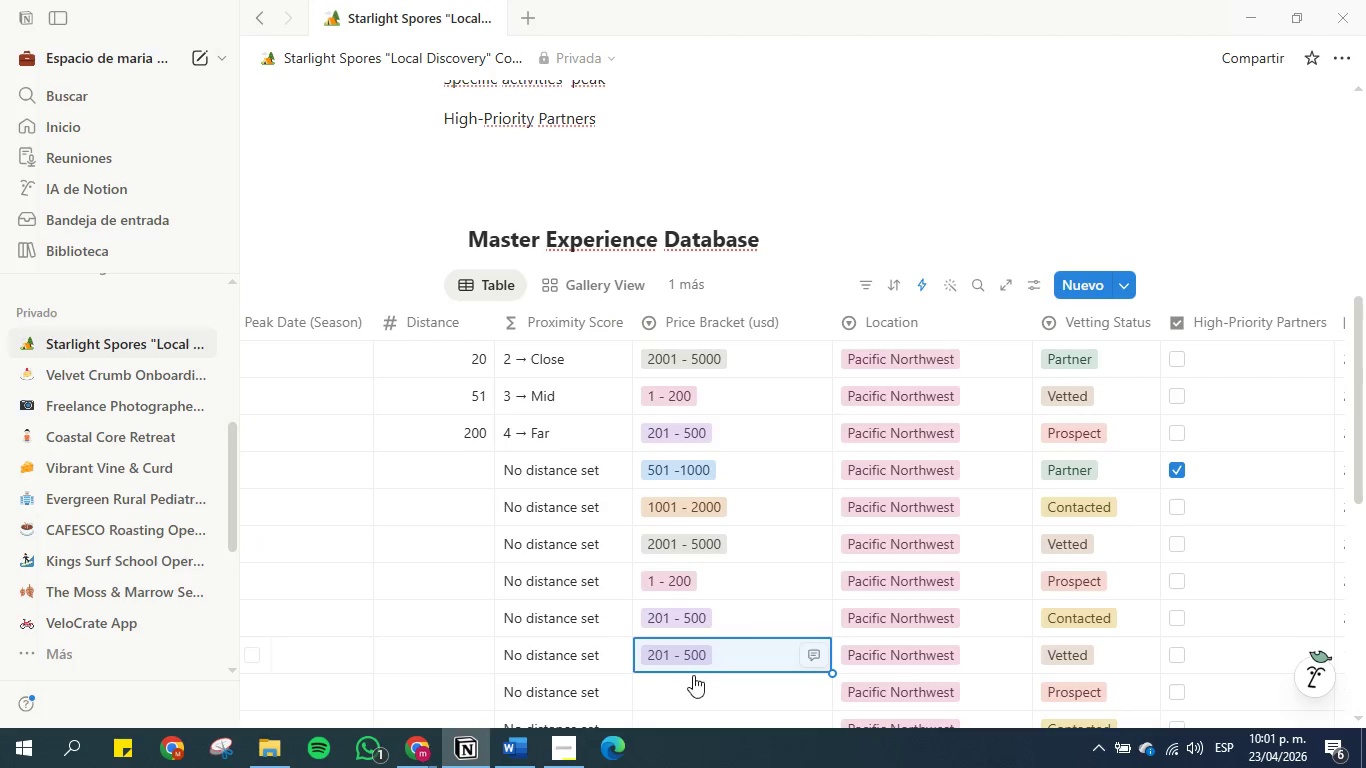 
scroll: coordinate [708, 617], scroll_direction: down, amount: 2.0
 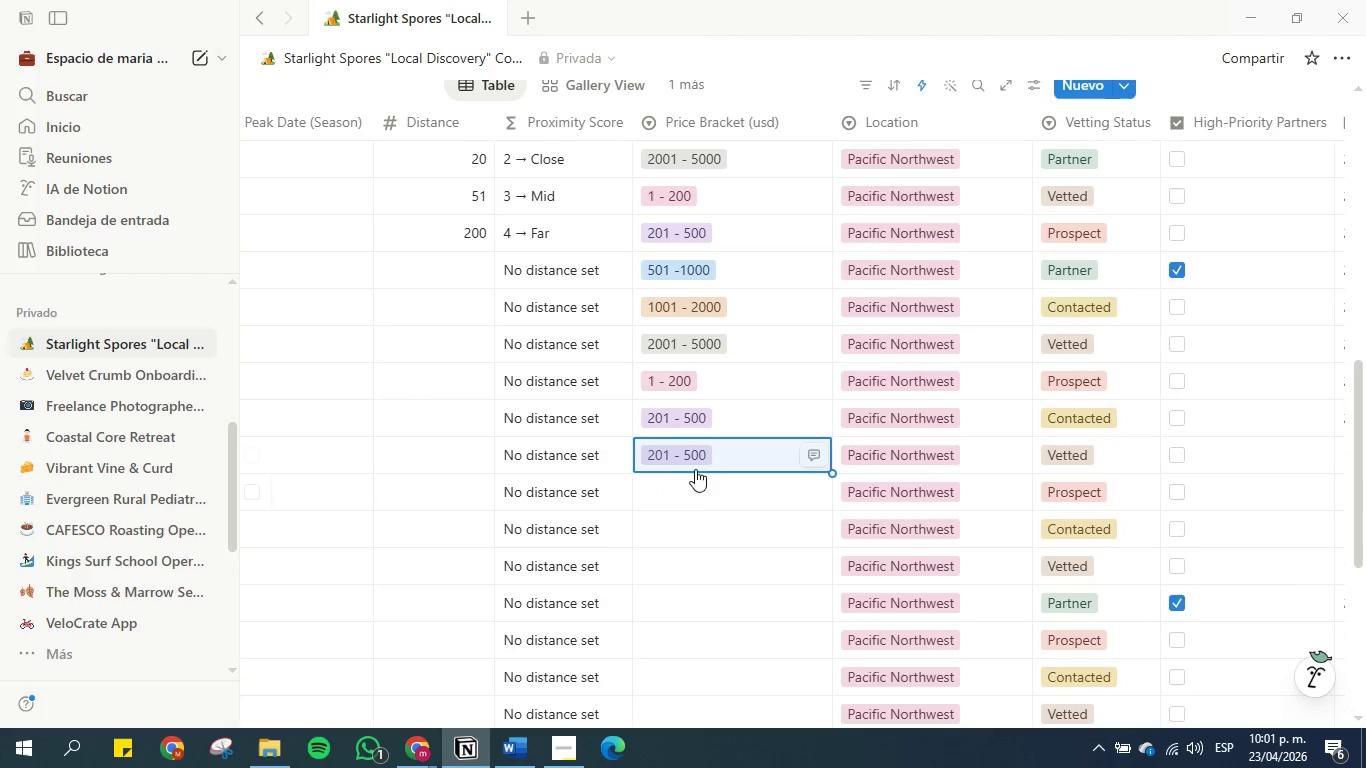 
left_click([691, 483])
 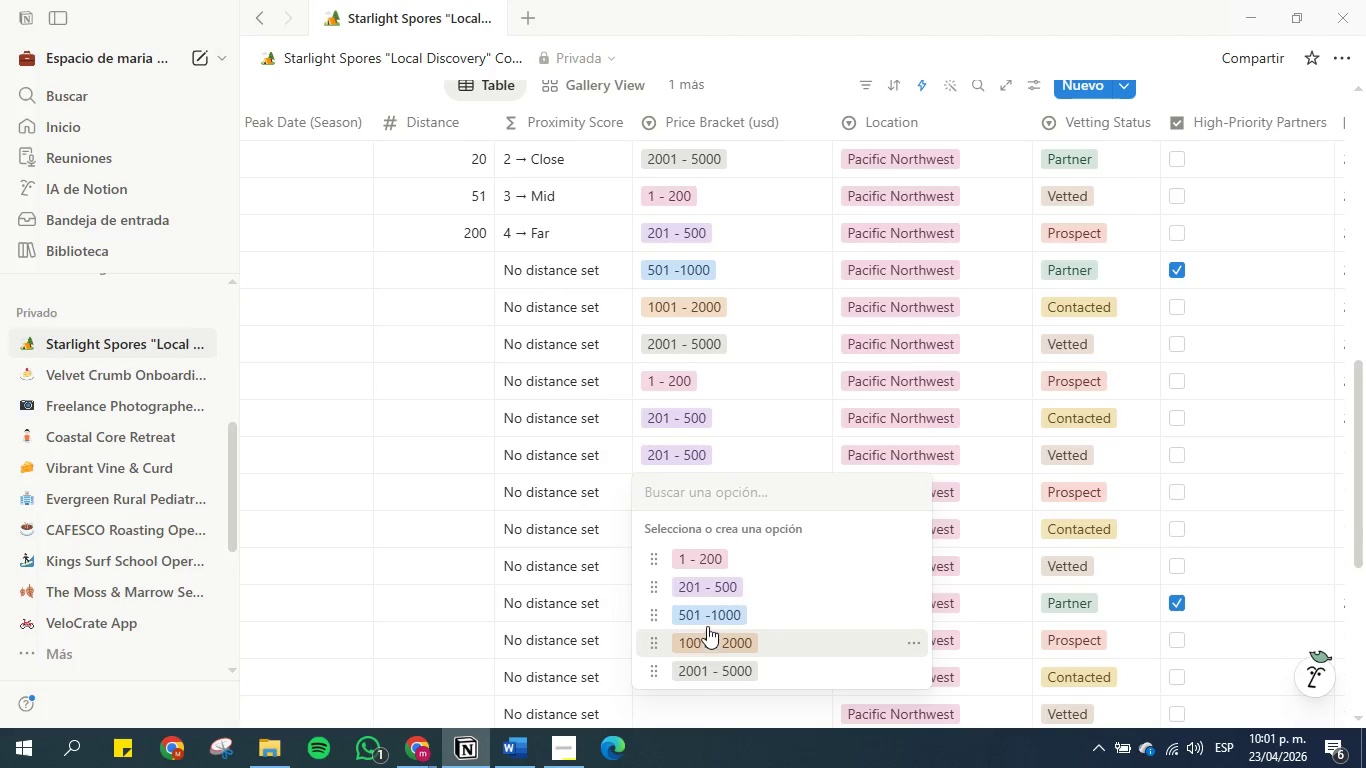 
left_click([707, 618])
 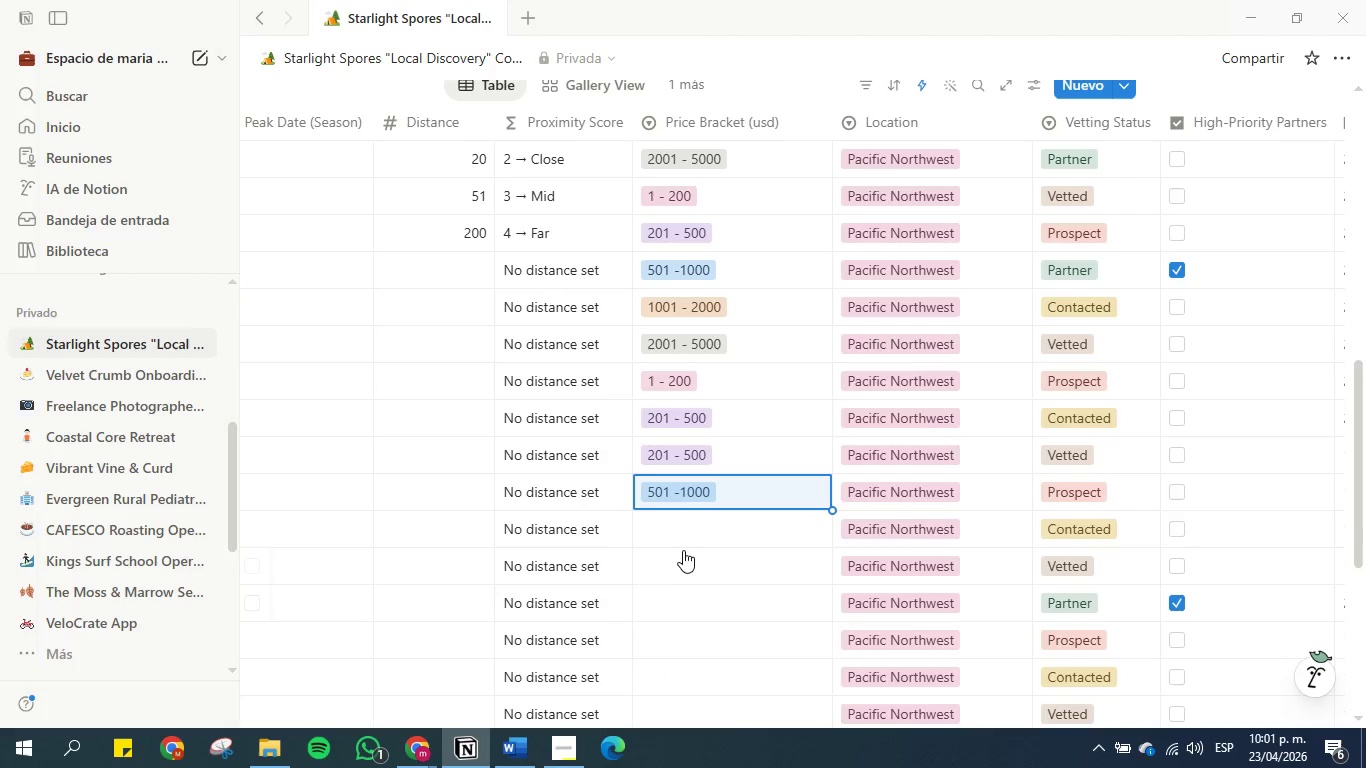 
left_click([684, 543])
 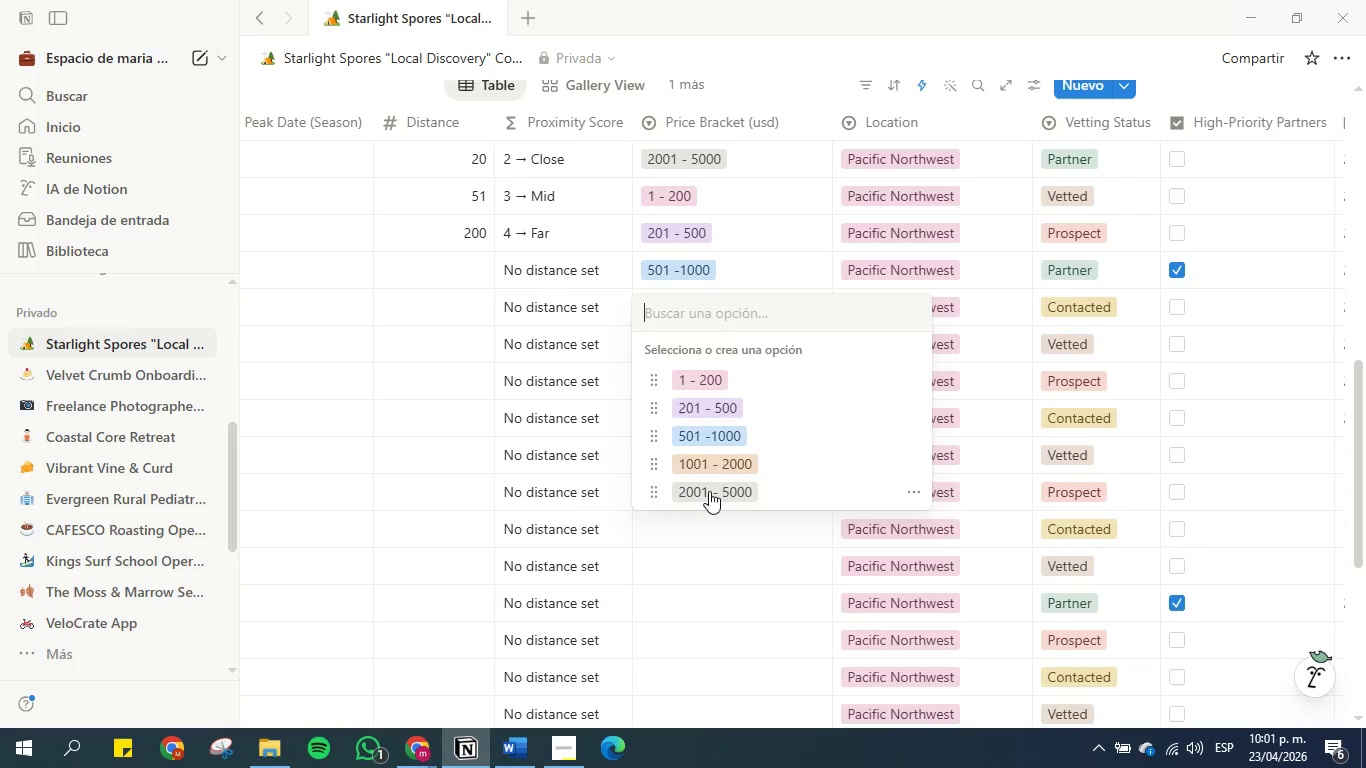 
left_click([718, 471])
 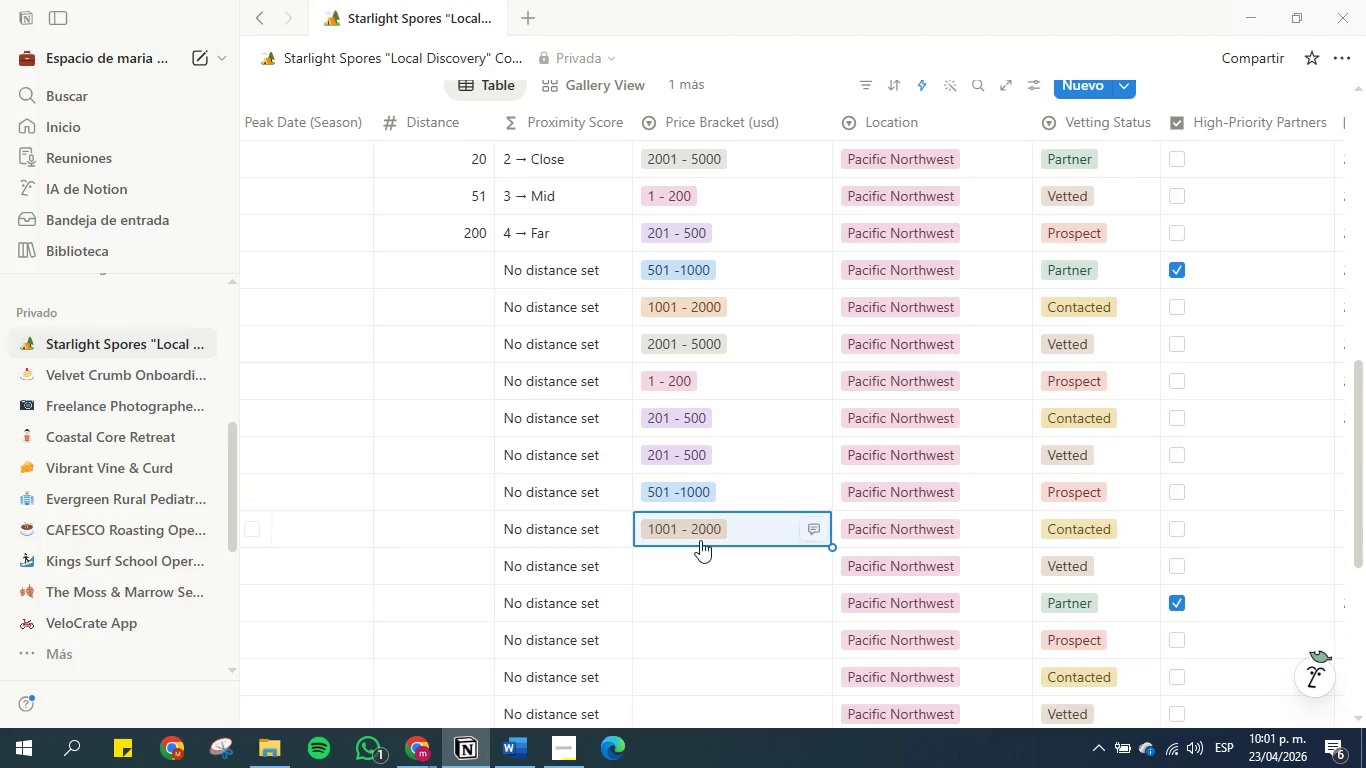 
left_click([696, 556])
 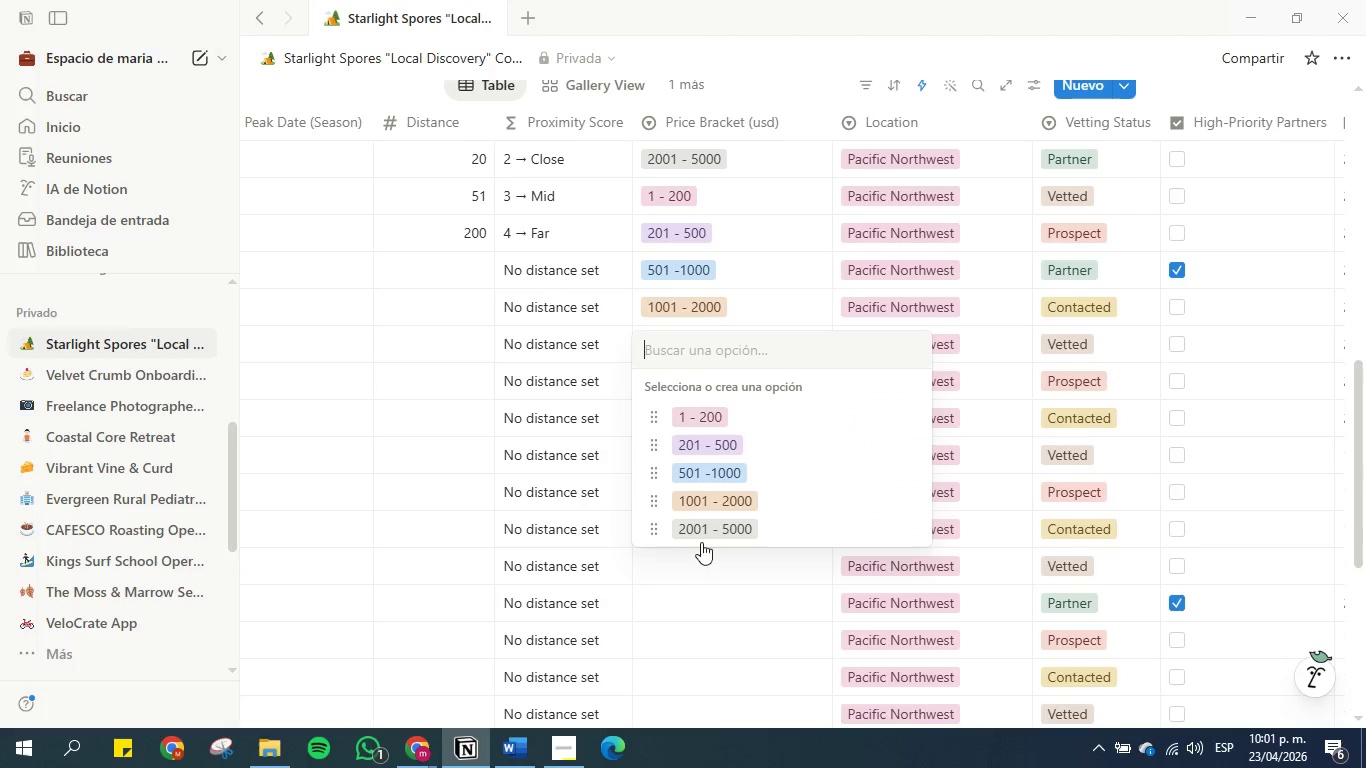 
left_click([704, 532])
 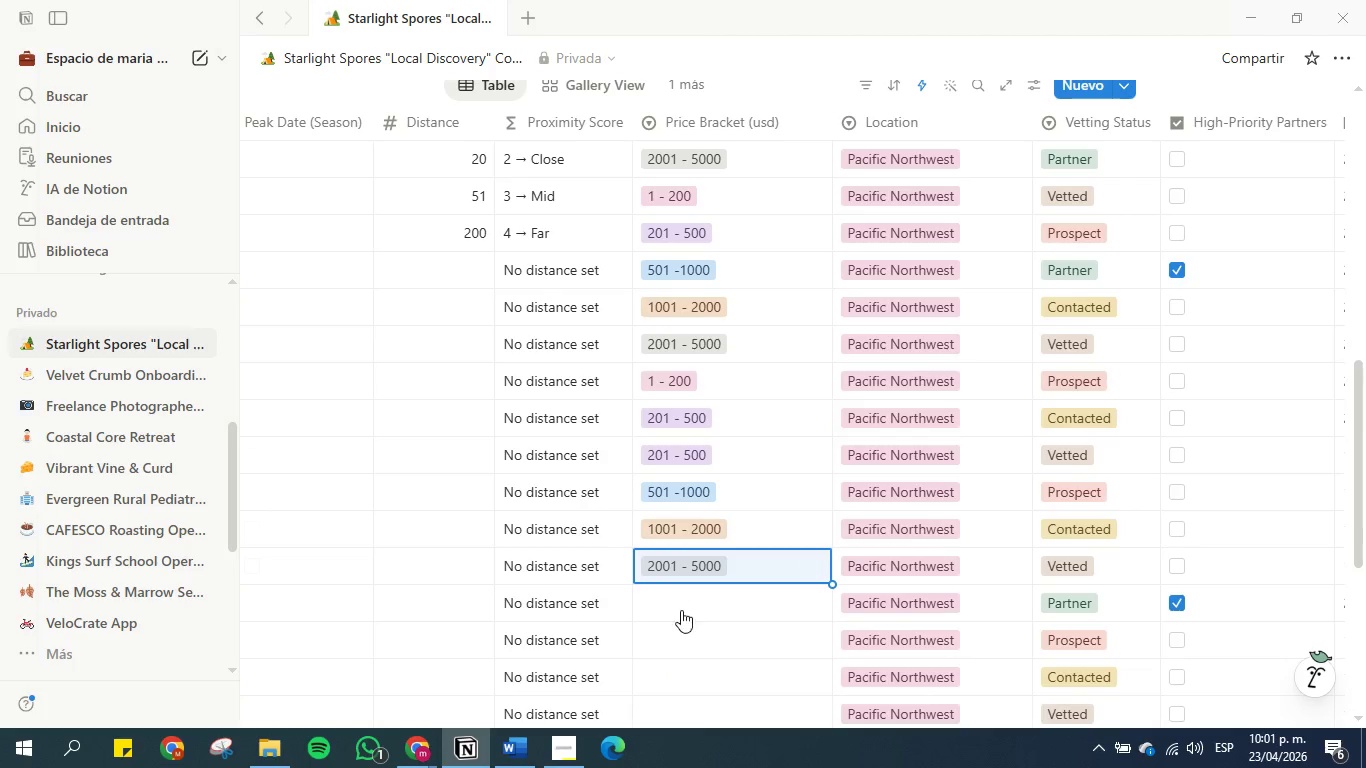 
left_click([681, 614])
 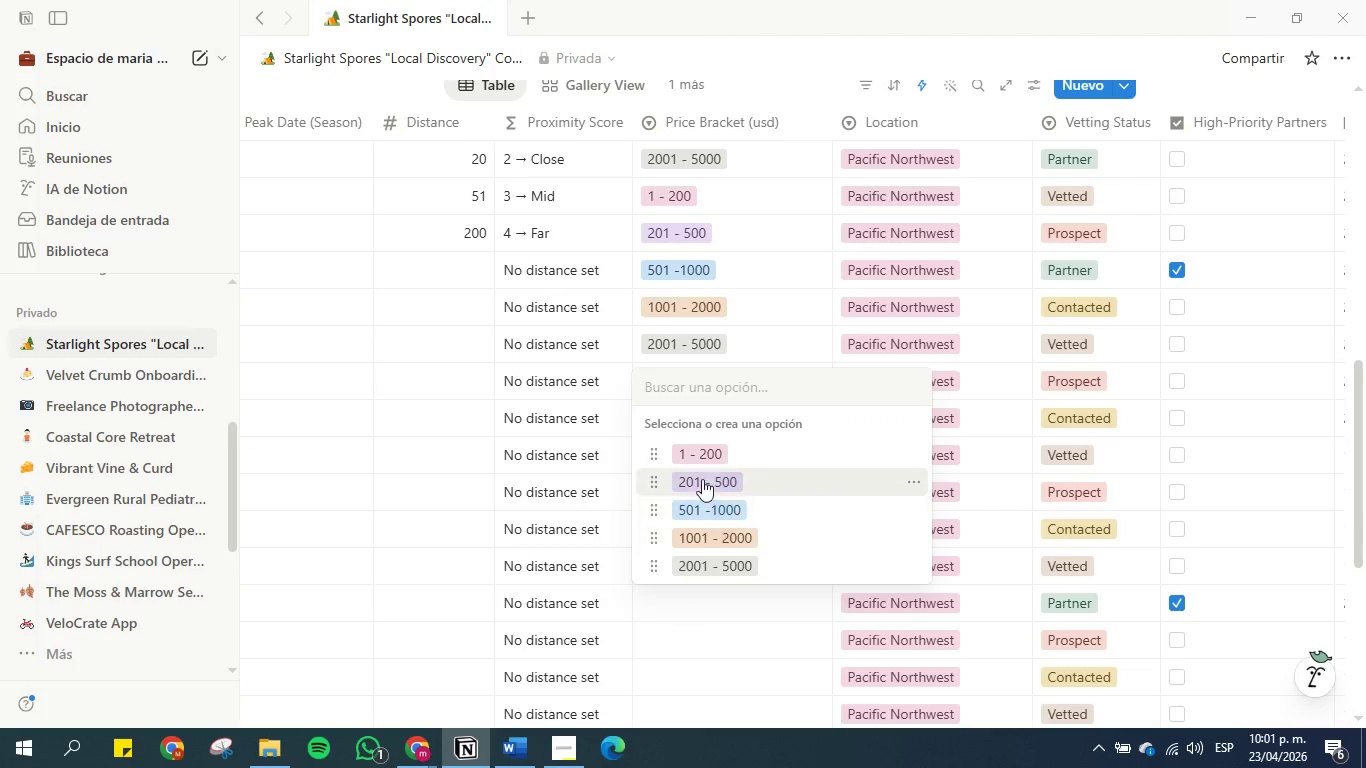 
left_click([709, 453])
 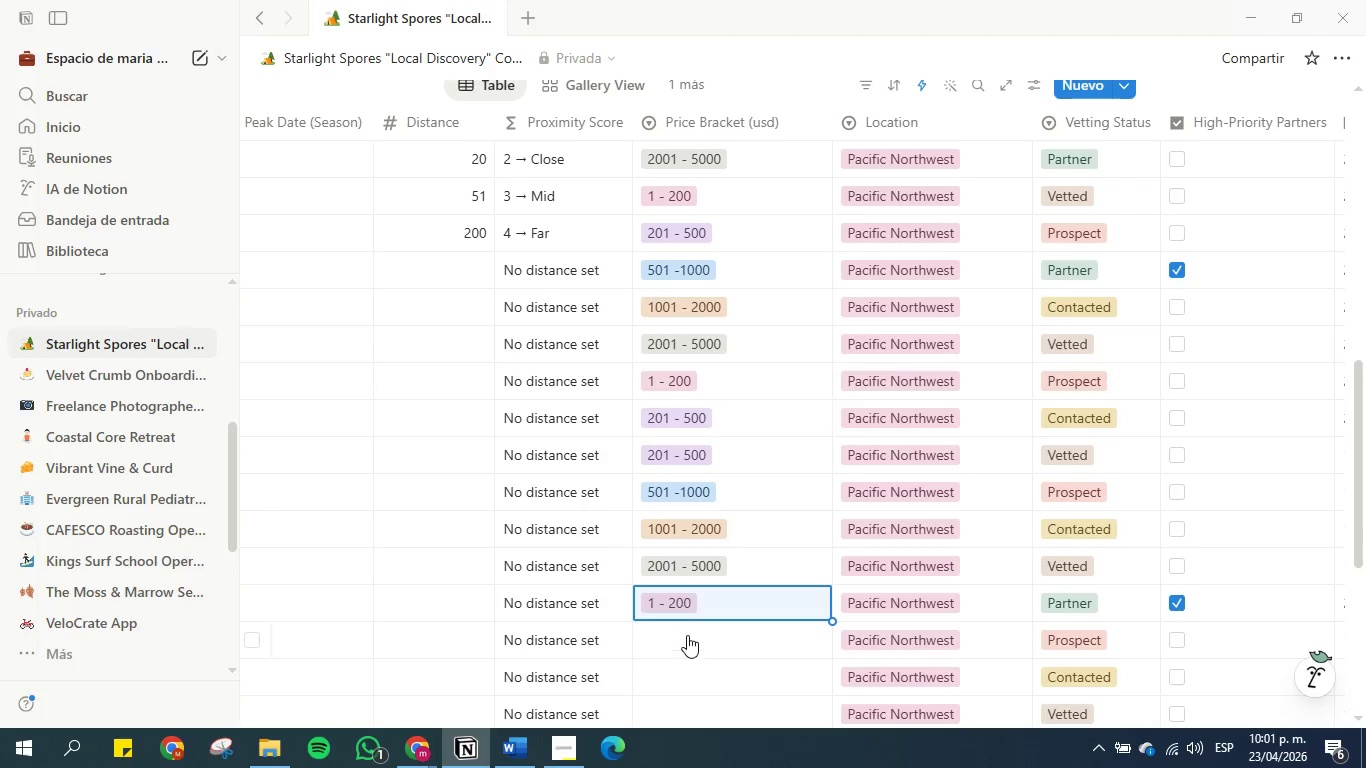 
left_click([688, 632])
 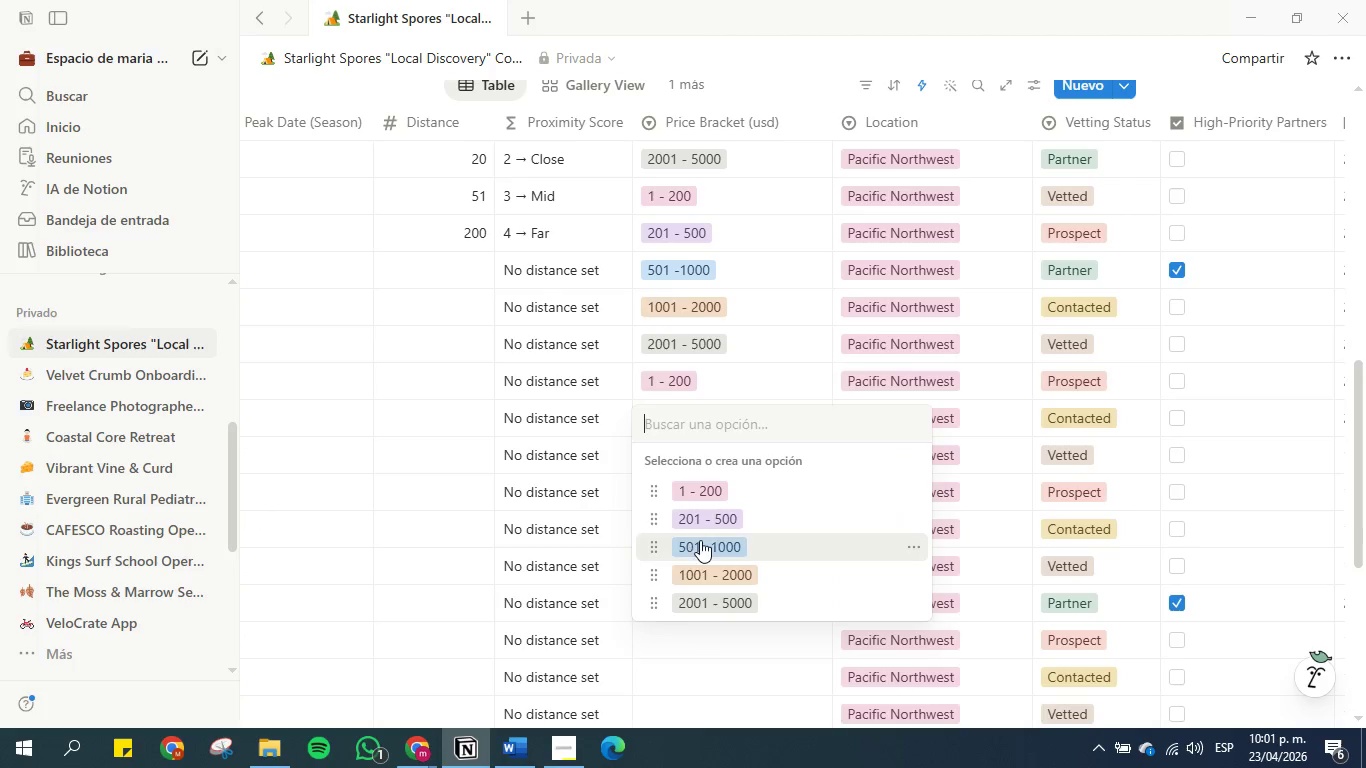 
left_click([702, 521])
 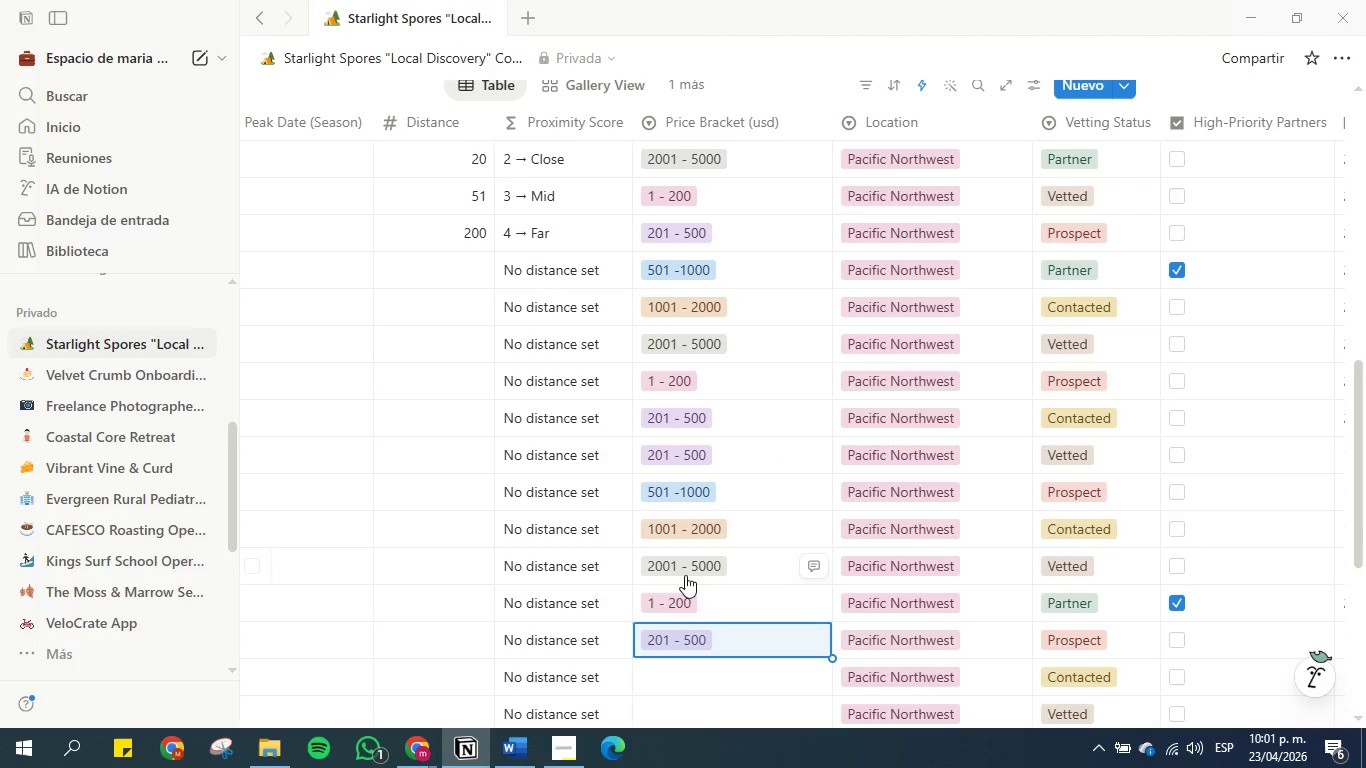 
scroll: coordinate [692, 607], scroll_direction: down, amount: 2.0
 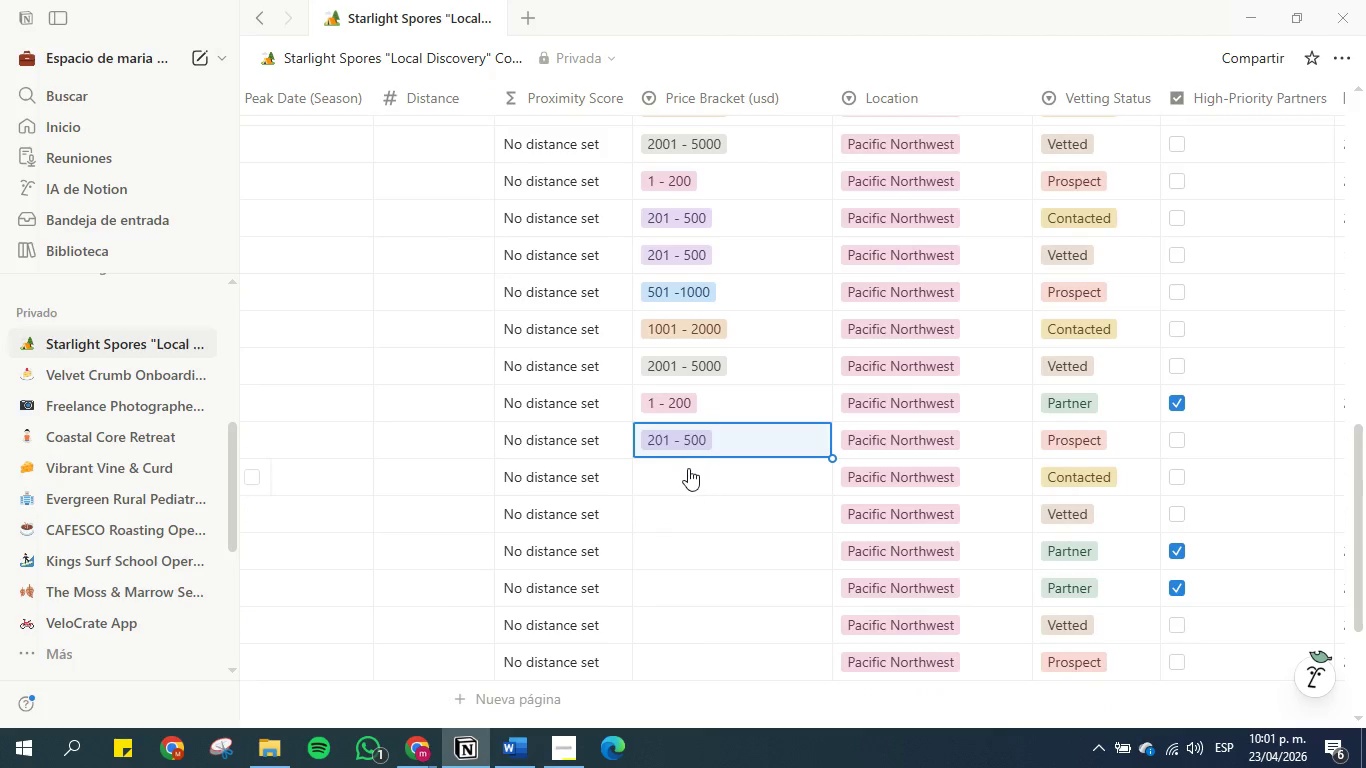 
left_click([688, 469])
 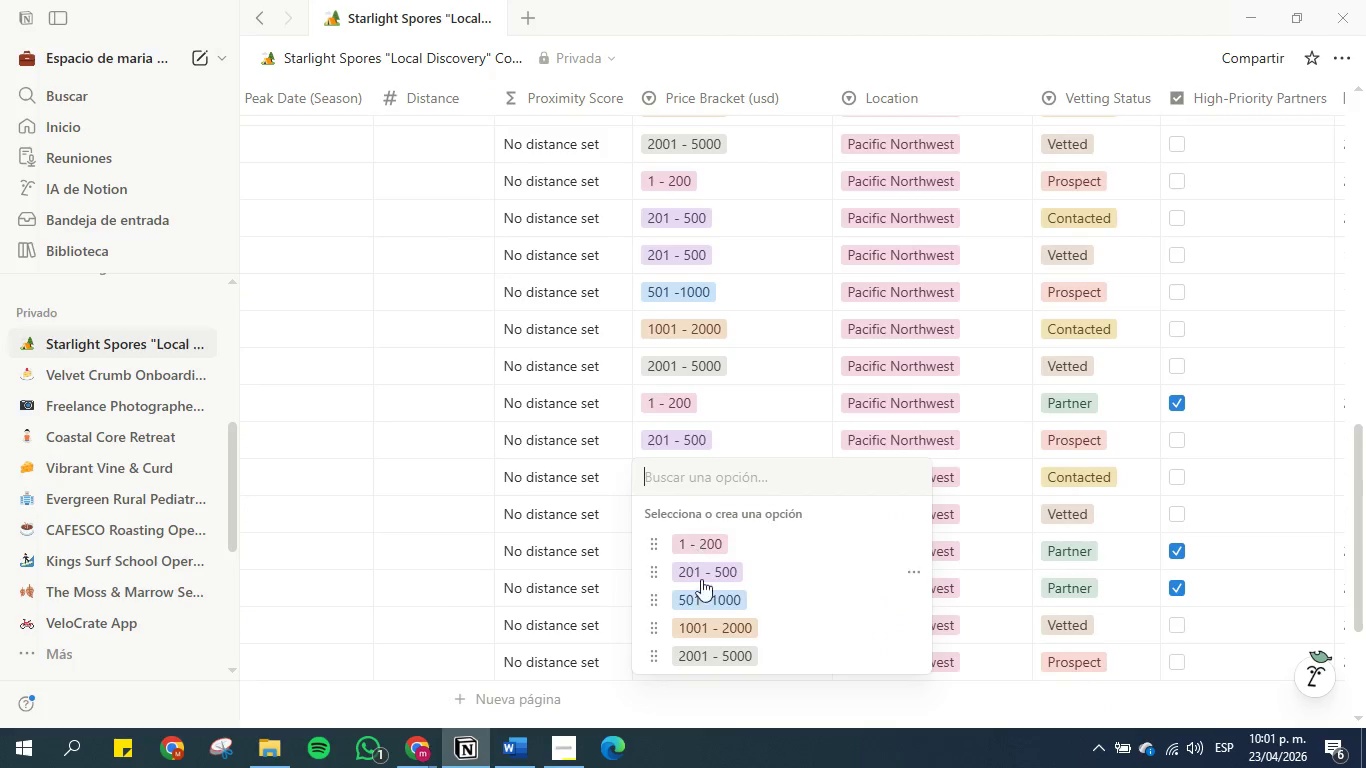 
left_click([710, 606])
 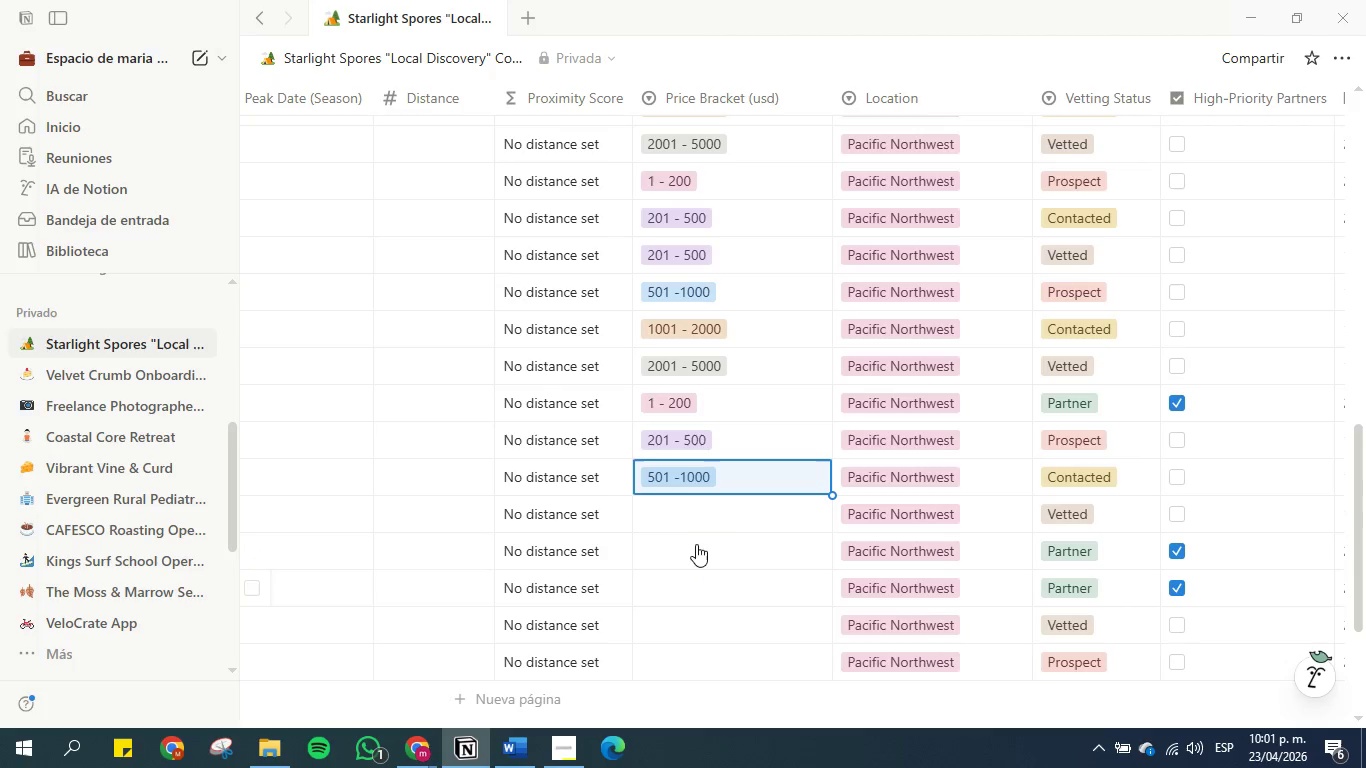 
left_click([695, 517])
 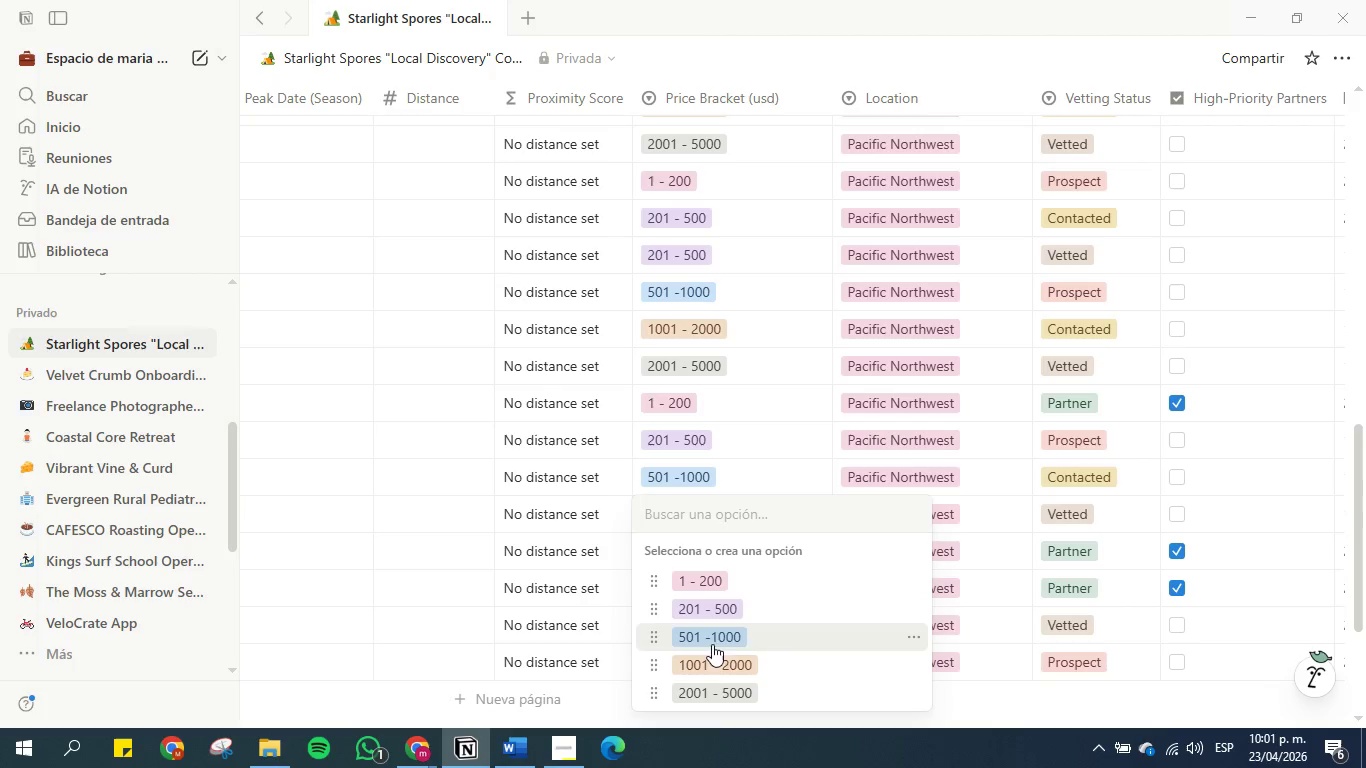 
left_click([712, 660])
 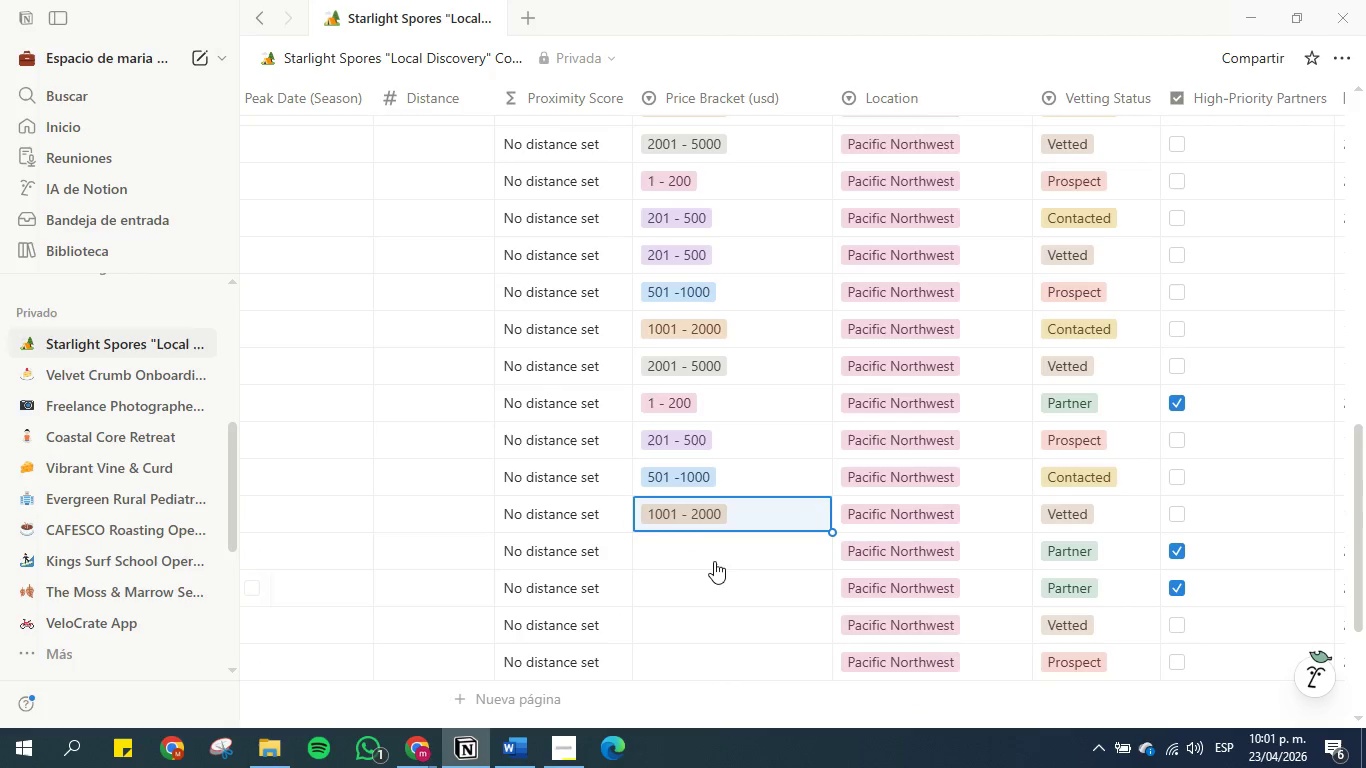 
left_click([714, 561])
 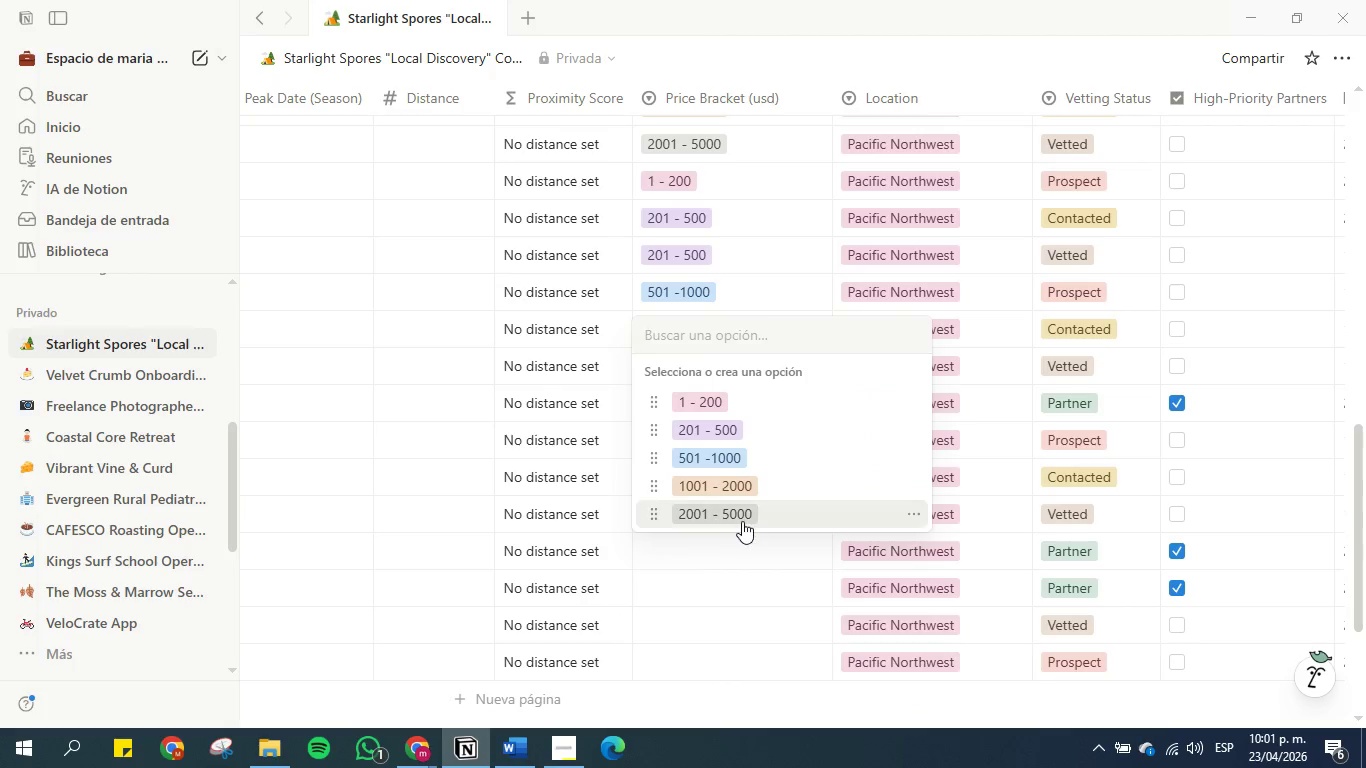 
left_click([745, 511])
 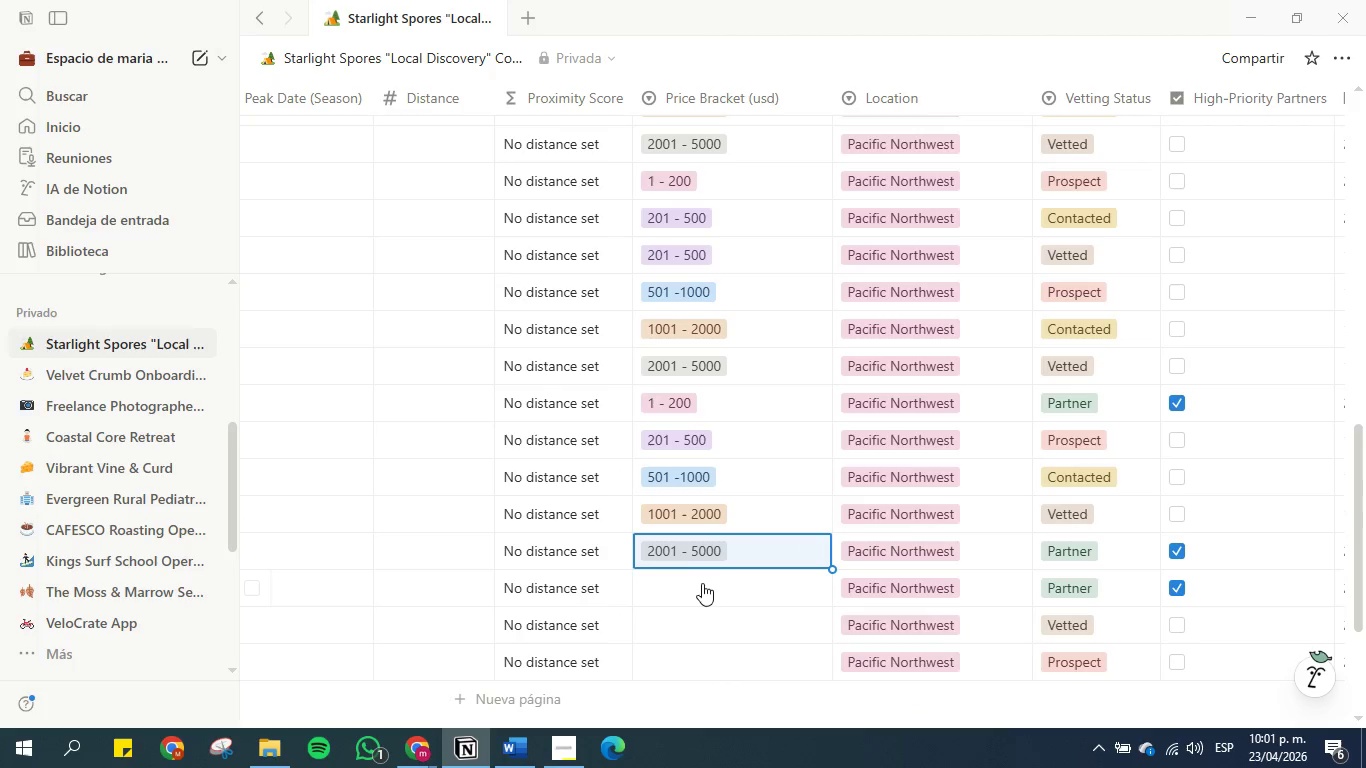 
left_click([698, 592])
 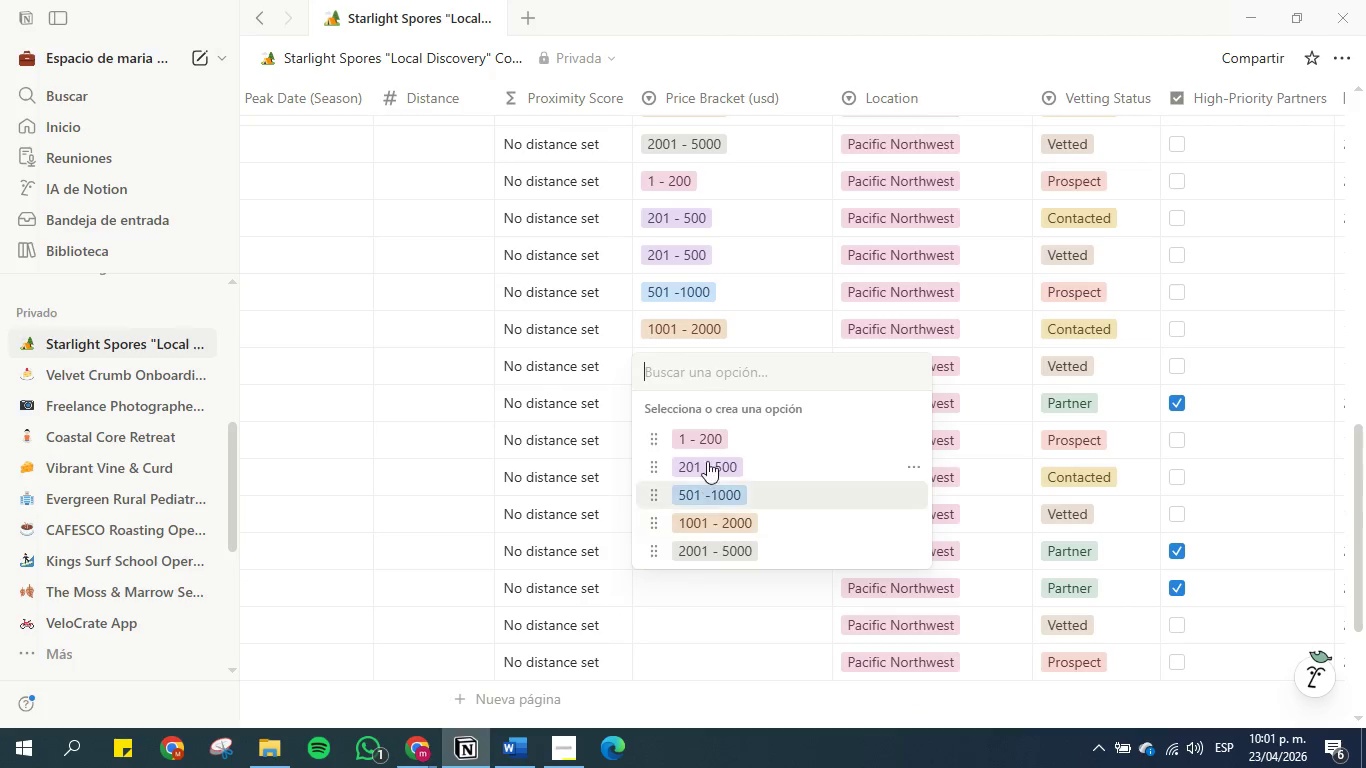 
left_click([707, 442])
 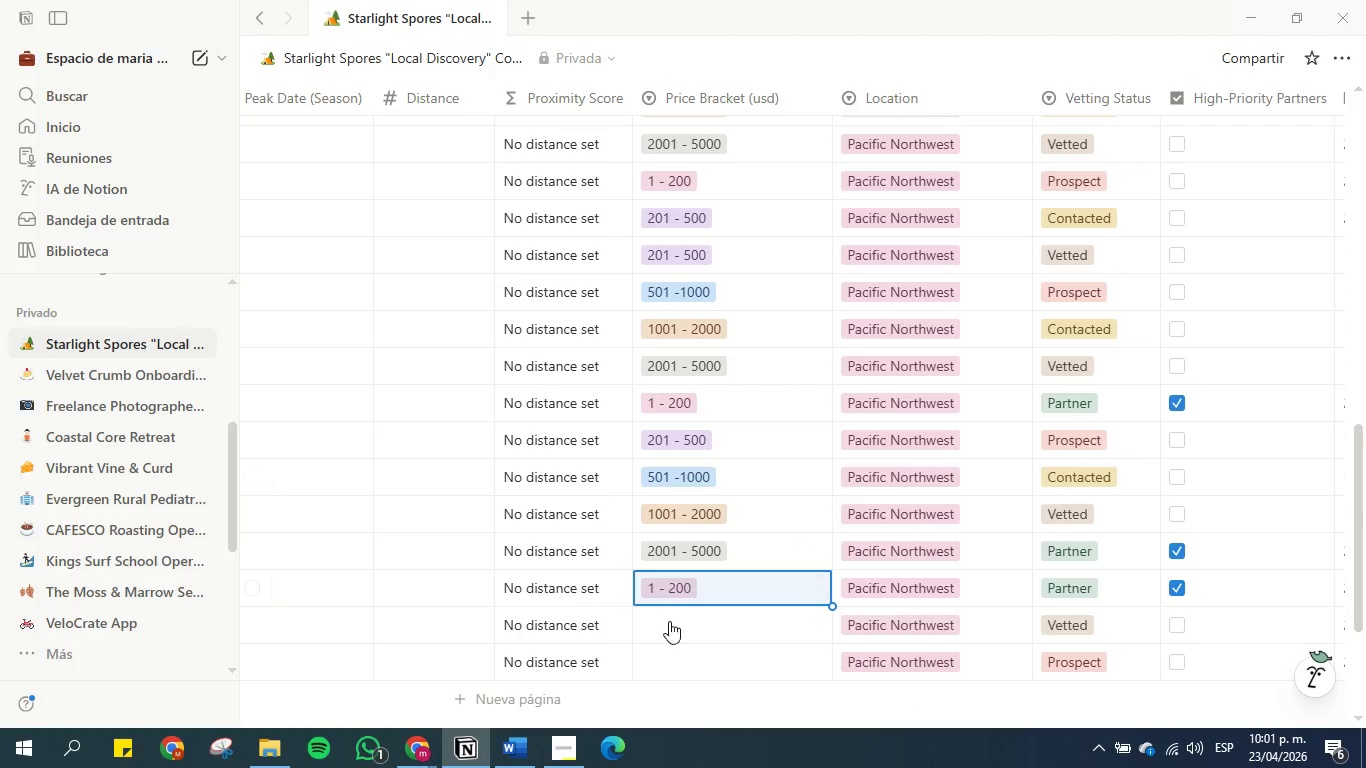 
left_click([669, 630])
 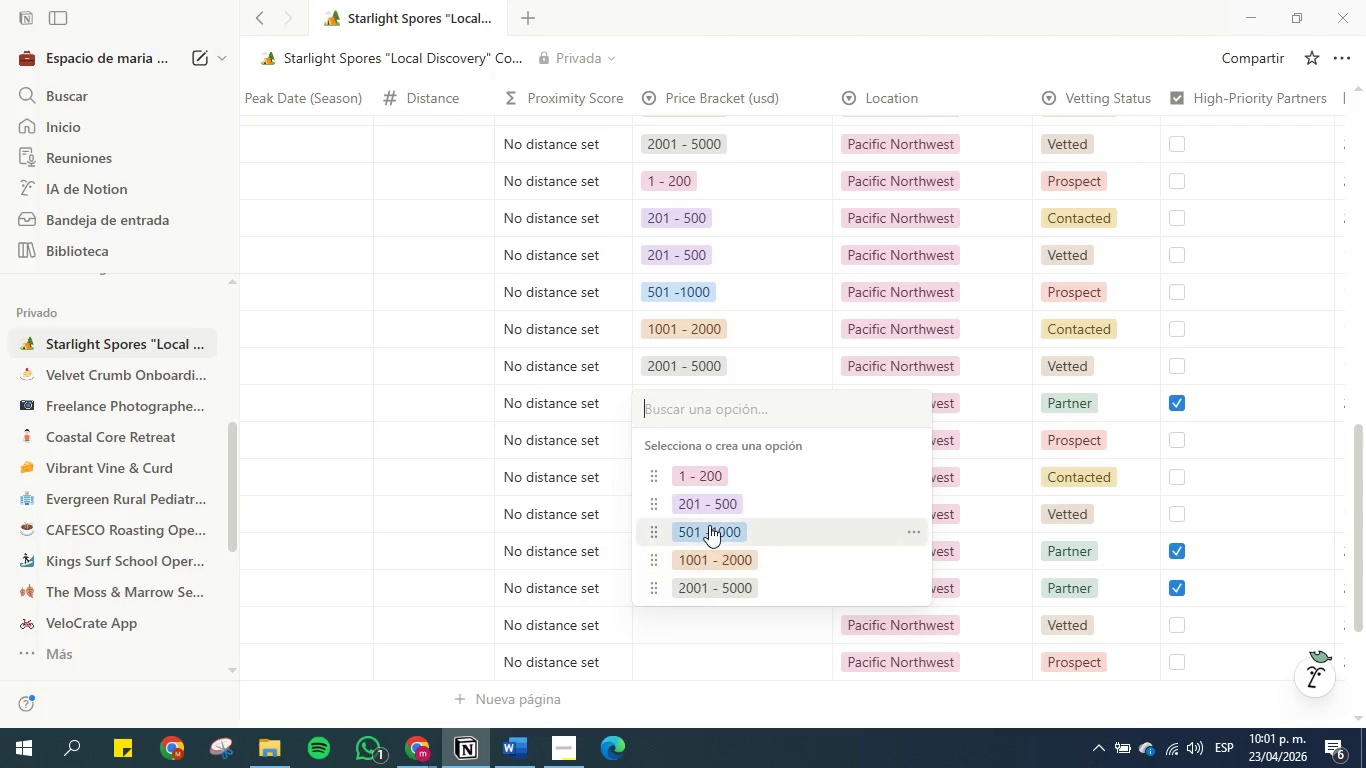 
left_click([718, 500])
 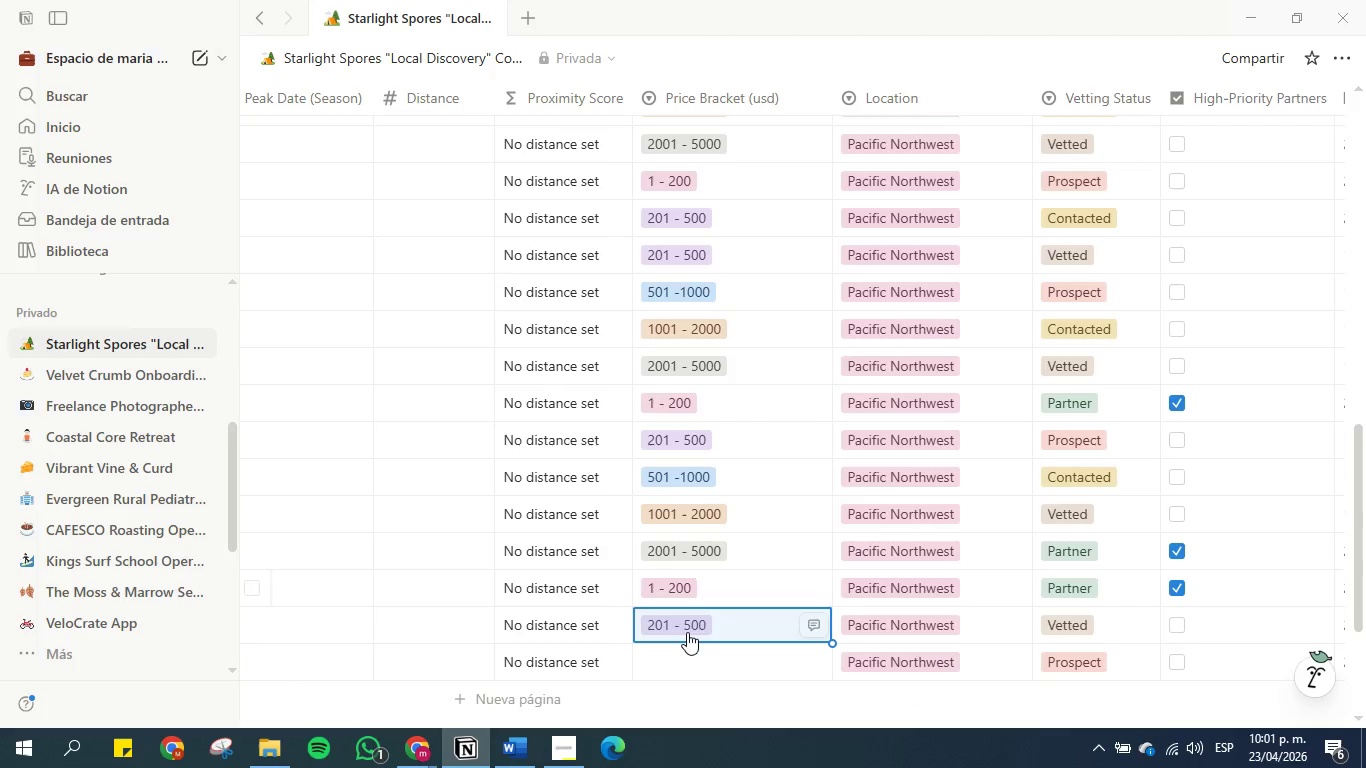 
left_click([684, 652])
 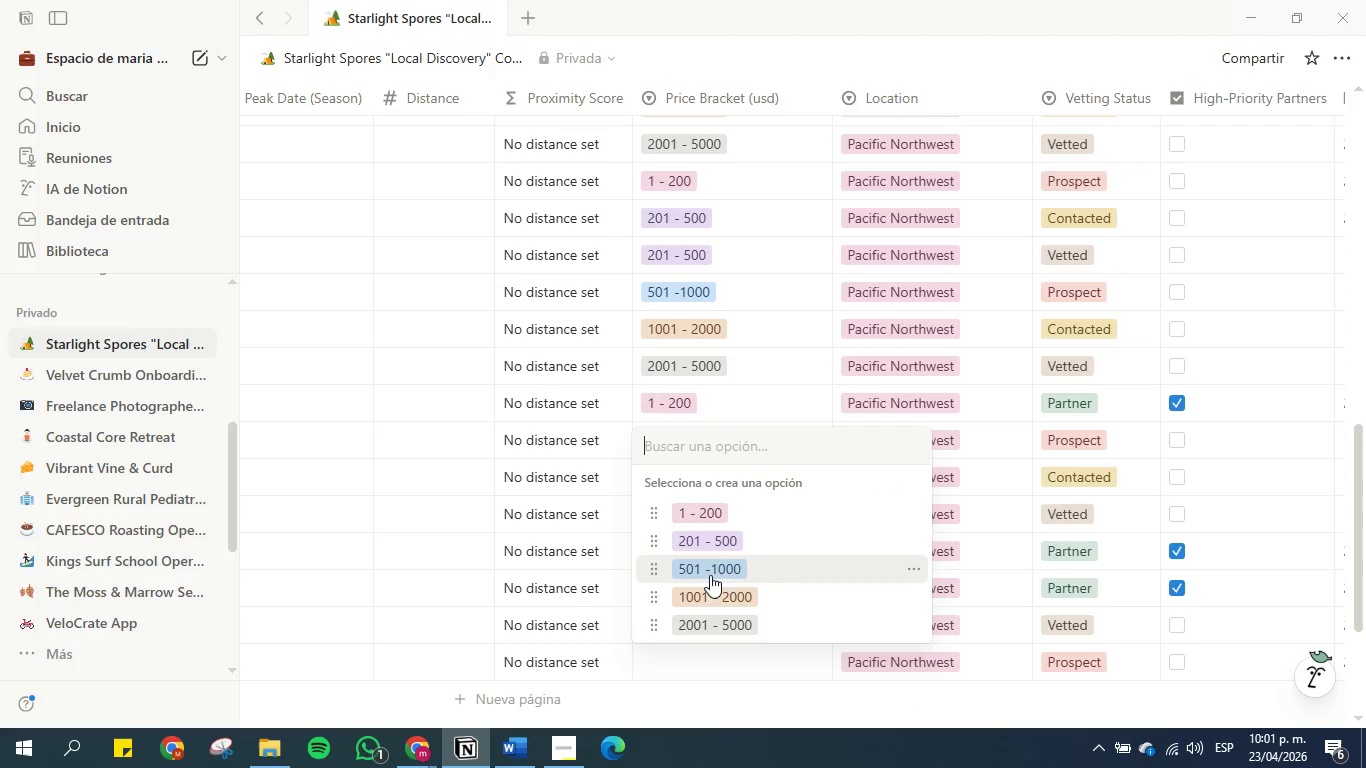 
left_click([712, 569])
 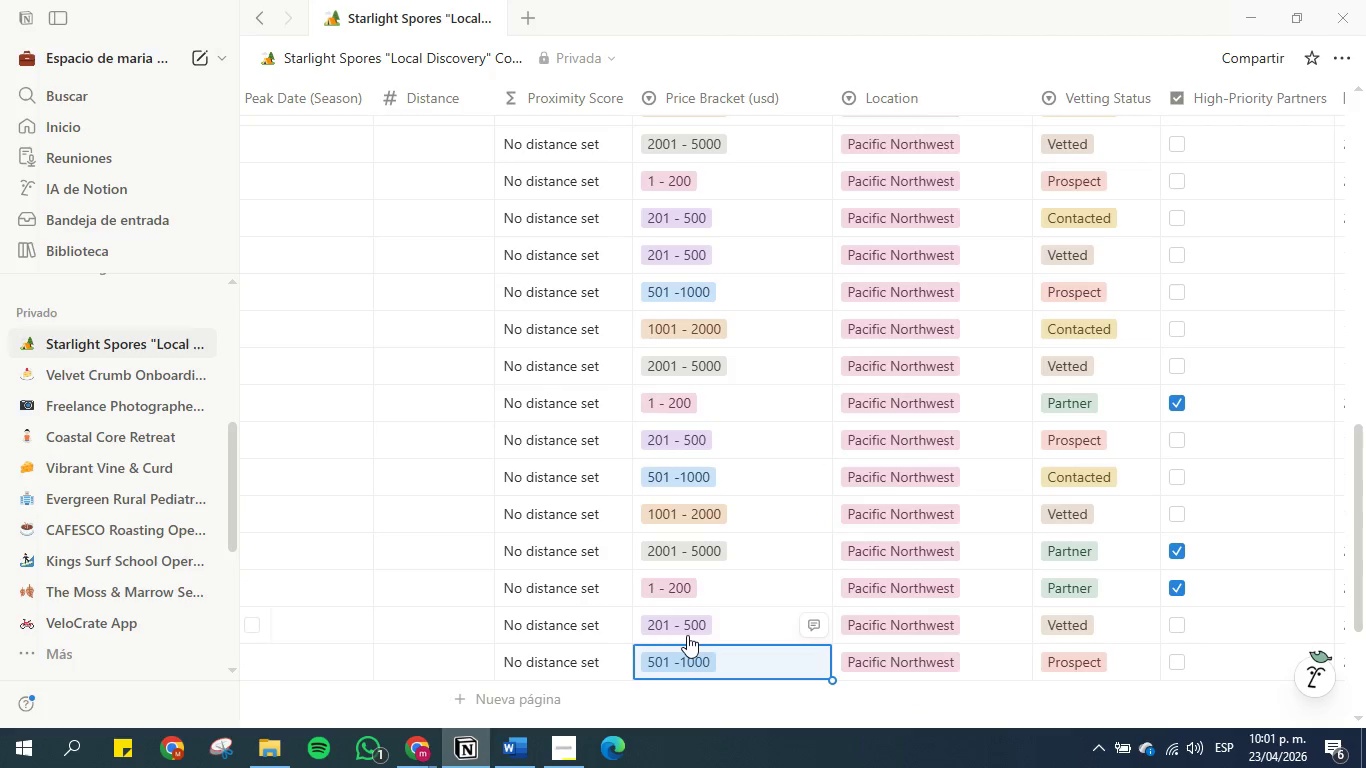 
scroll: coordinate [696, 619], scroll_direction: down, amount: 3.0
 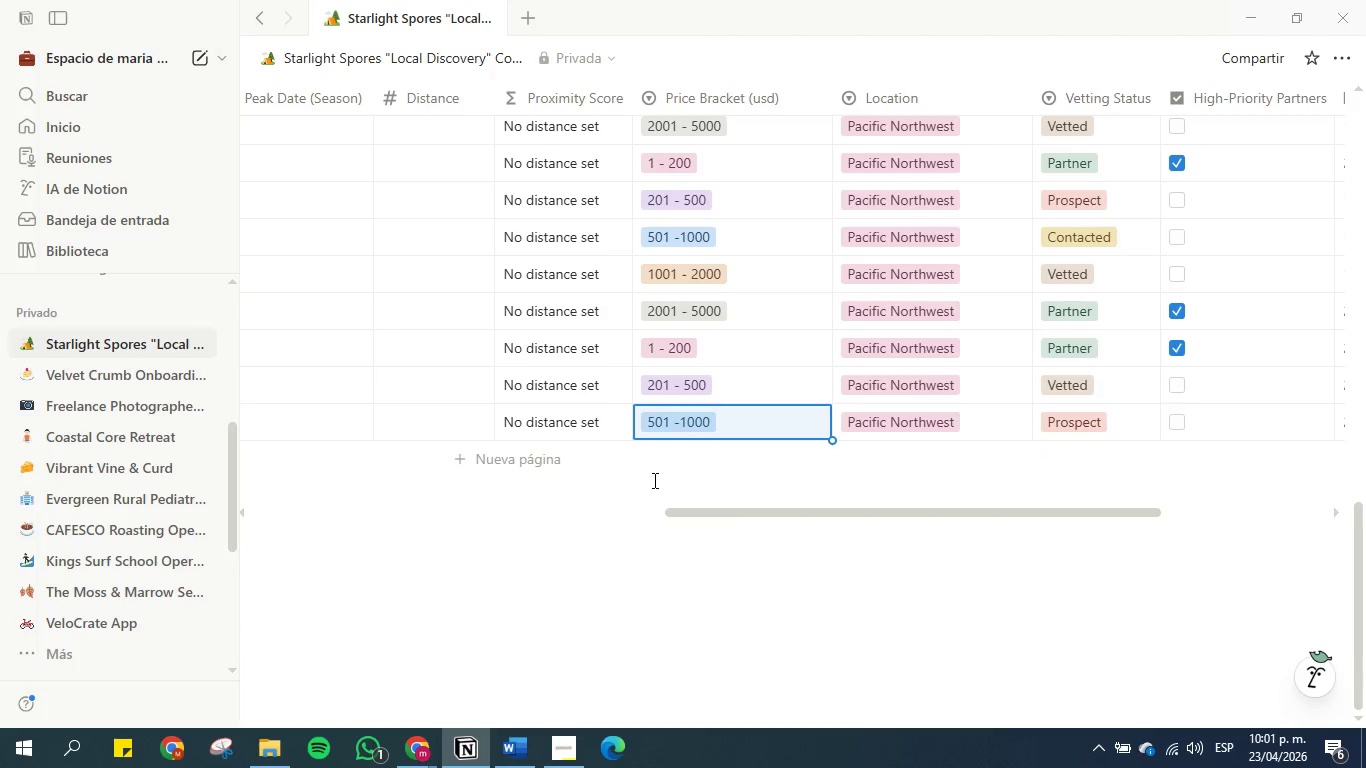 
left_click([636, 489])
 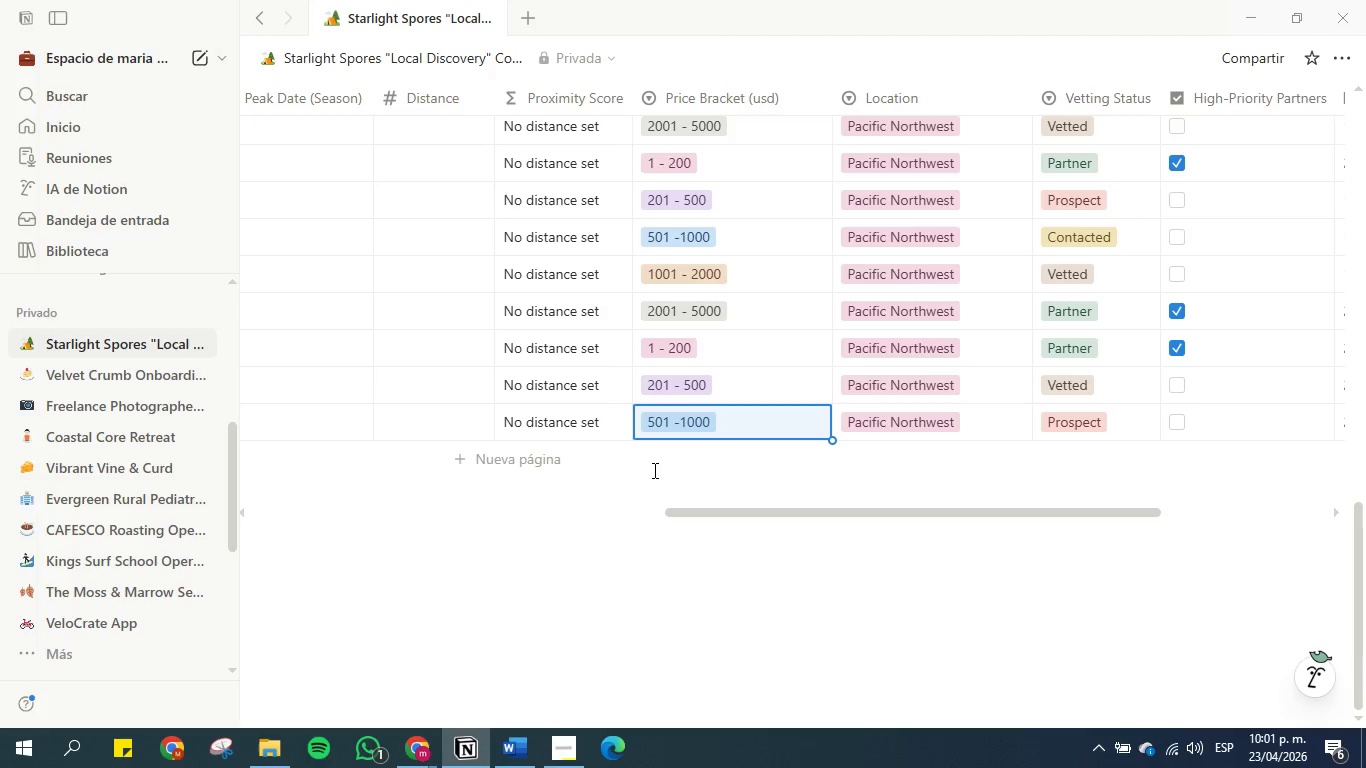 
scroll: coordinate [534, 436], scroll_direction: up, amount: 6.0
 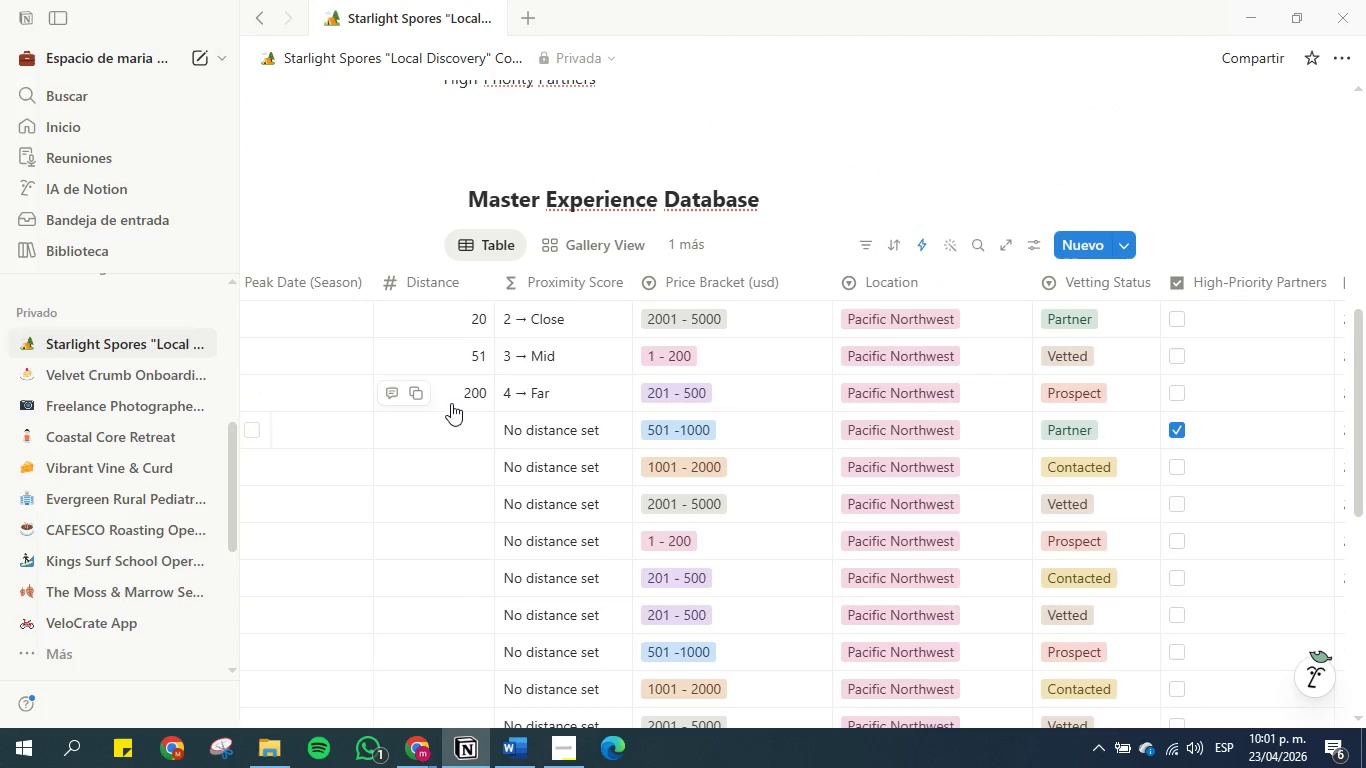 
wait(5.11)
 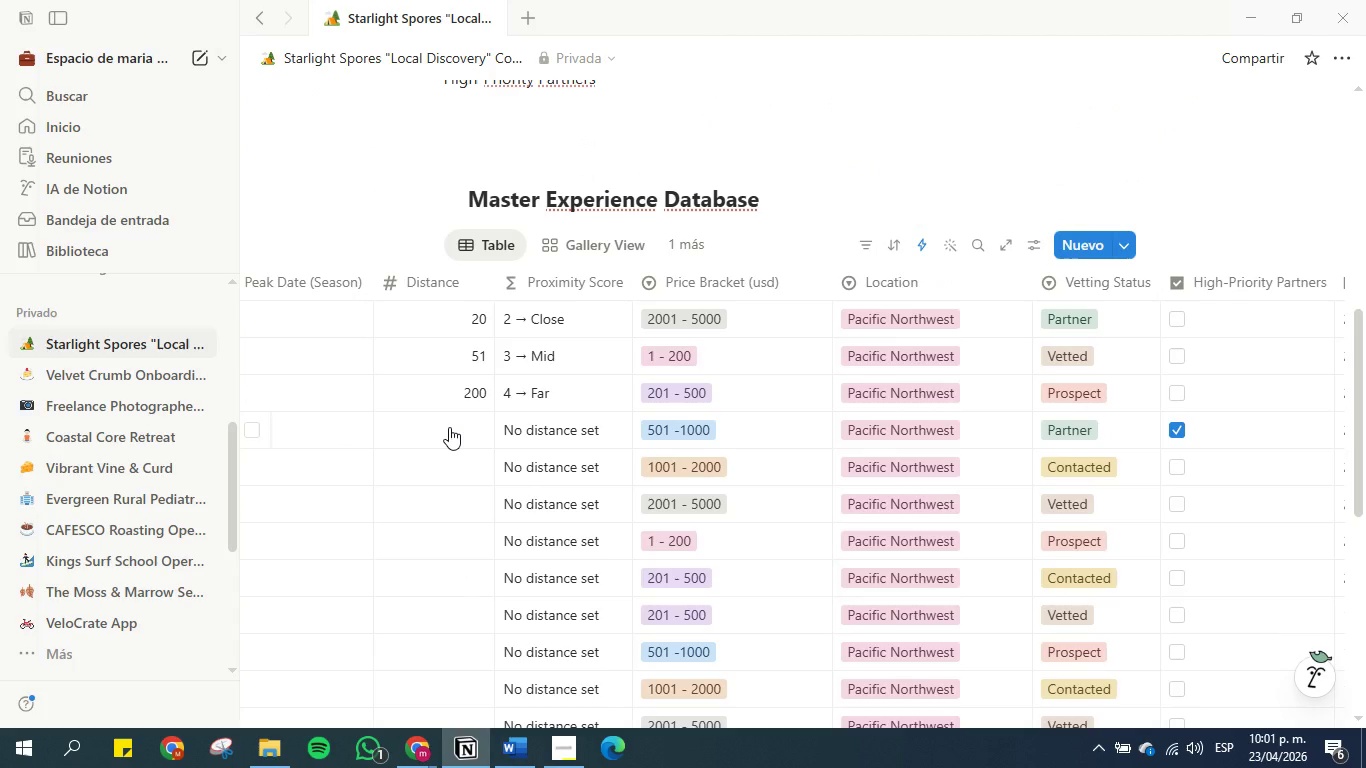 
left_click([446, 437])
 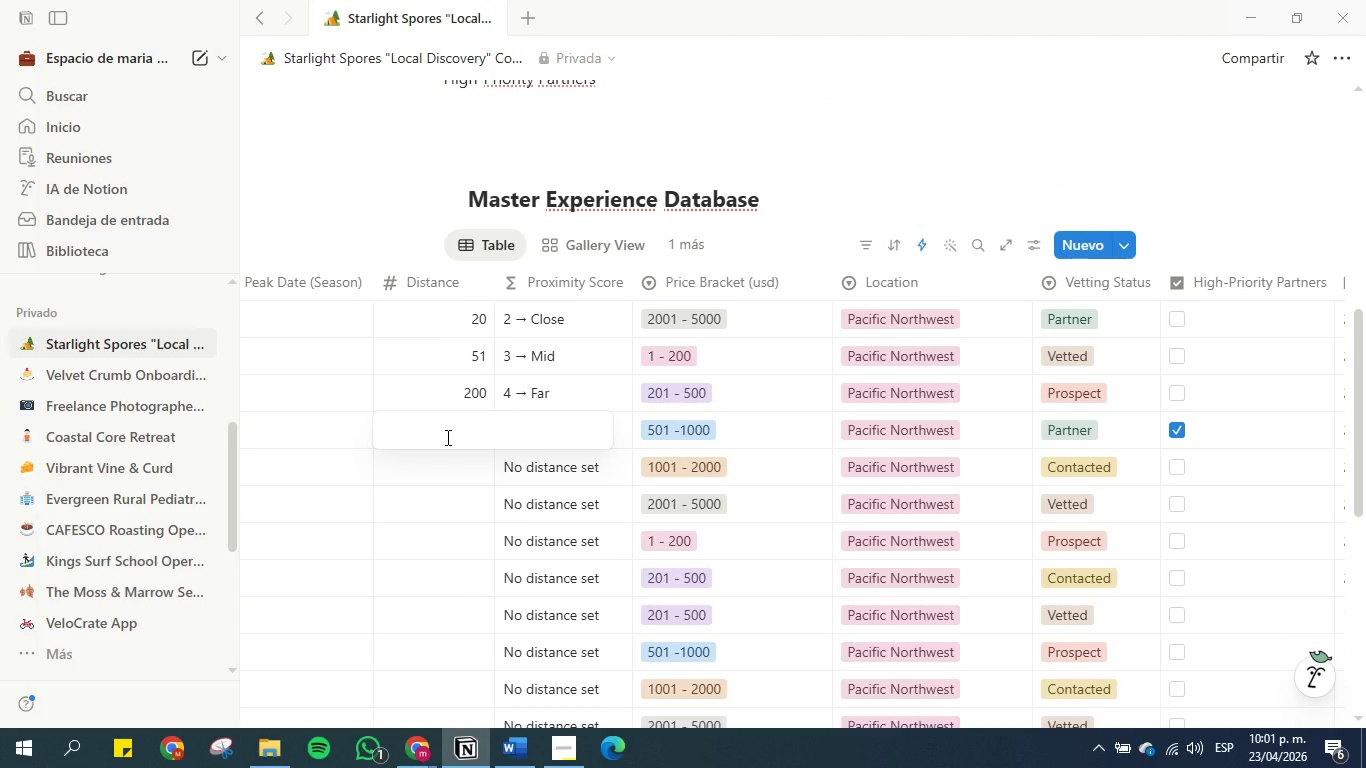 
type(100)
 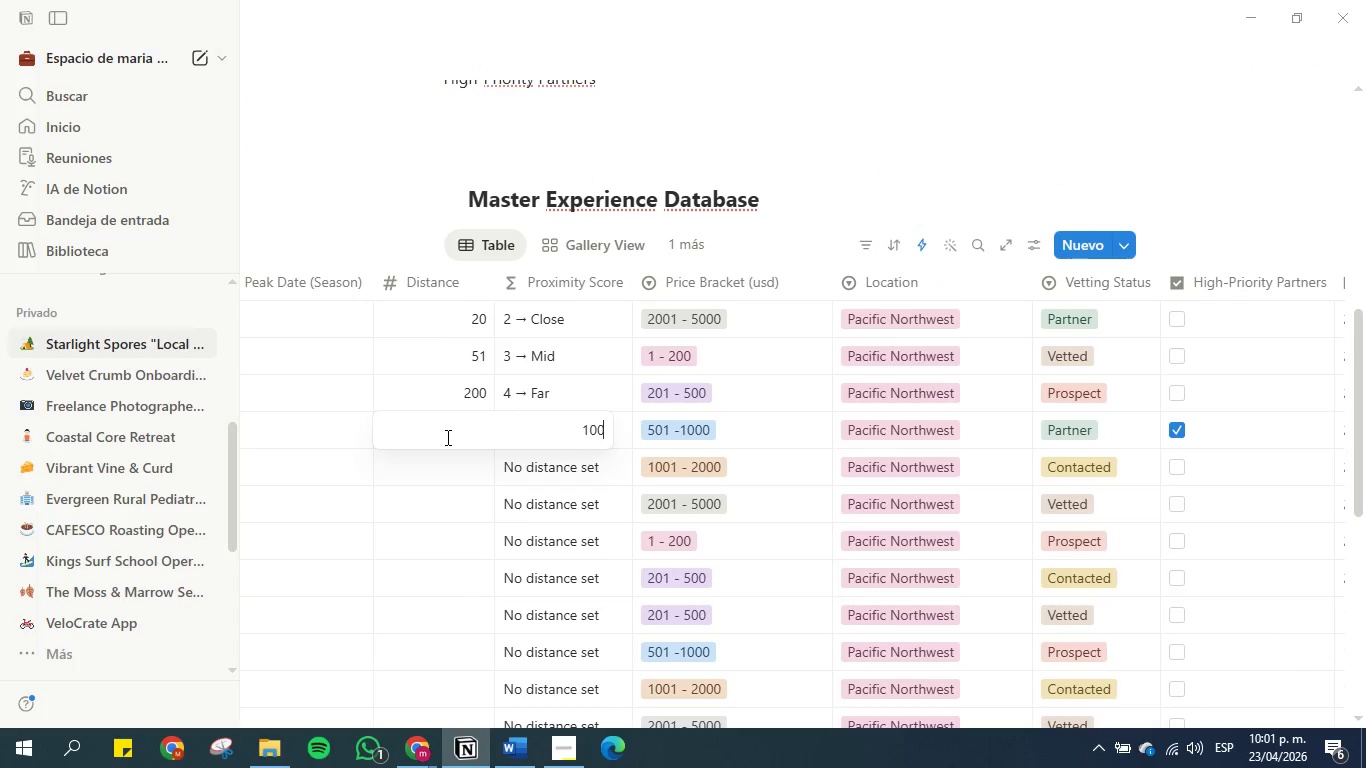 
key(Enter)
 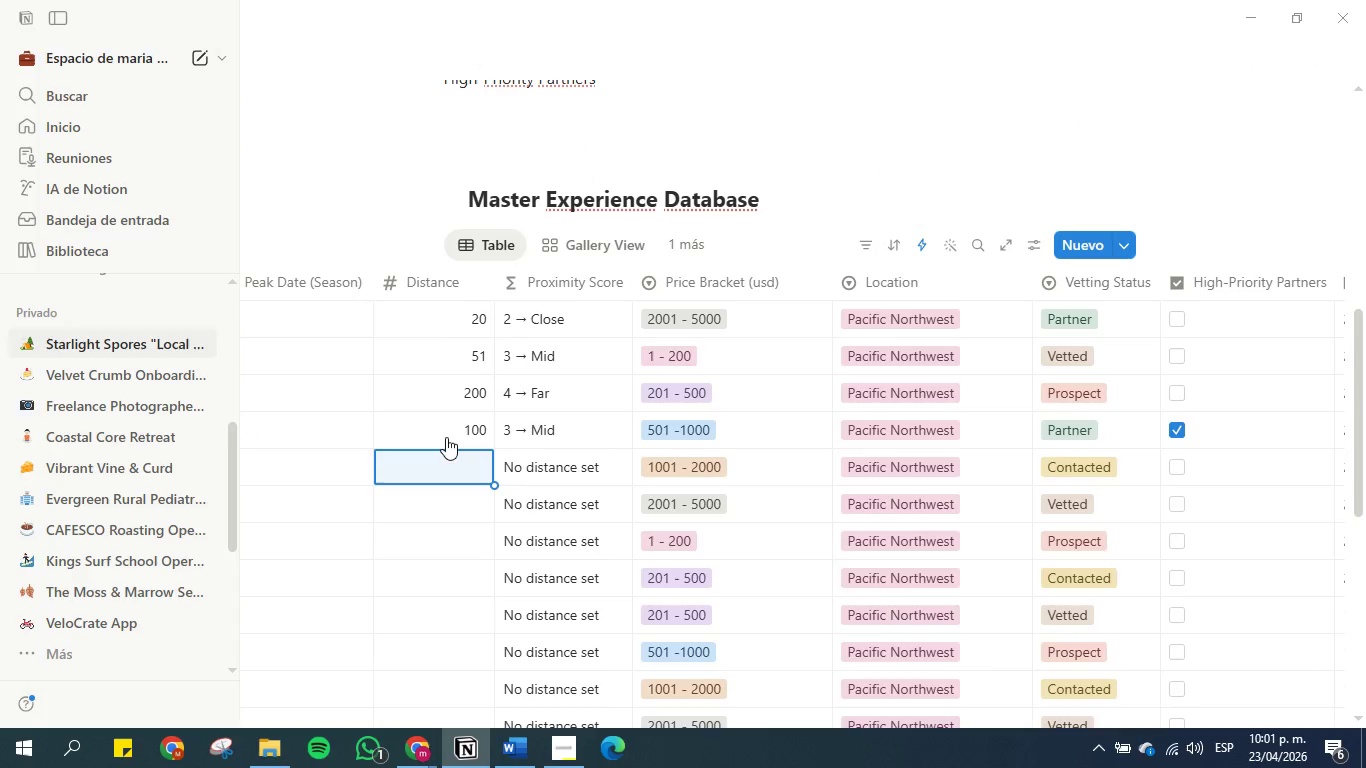 
type(10)
 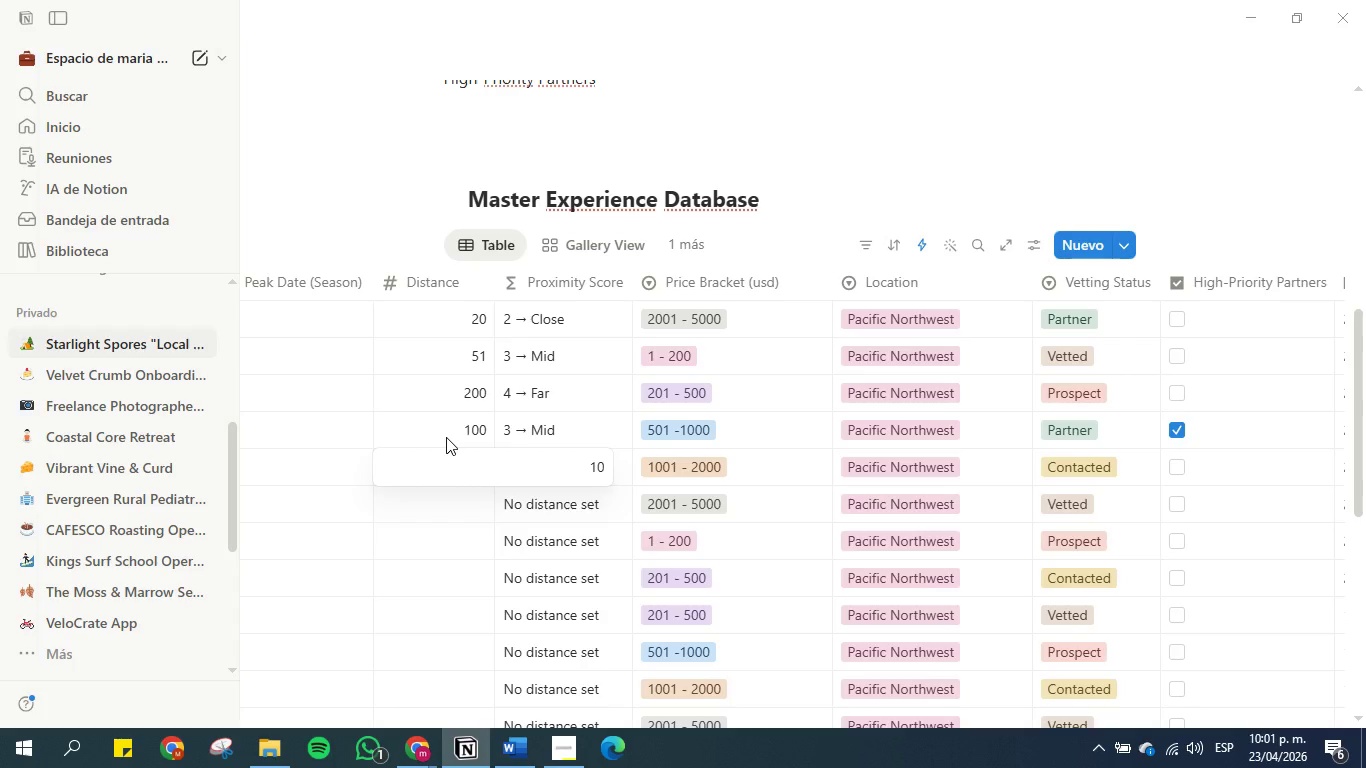 
key(Enter)
 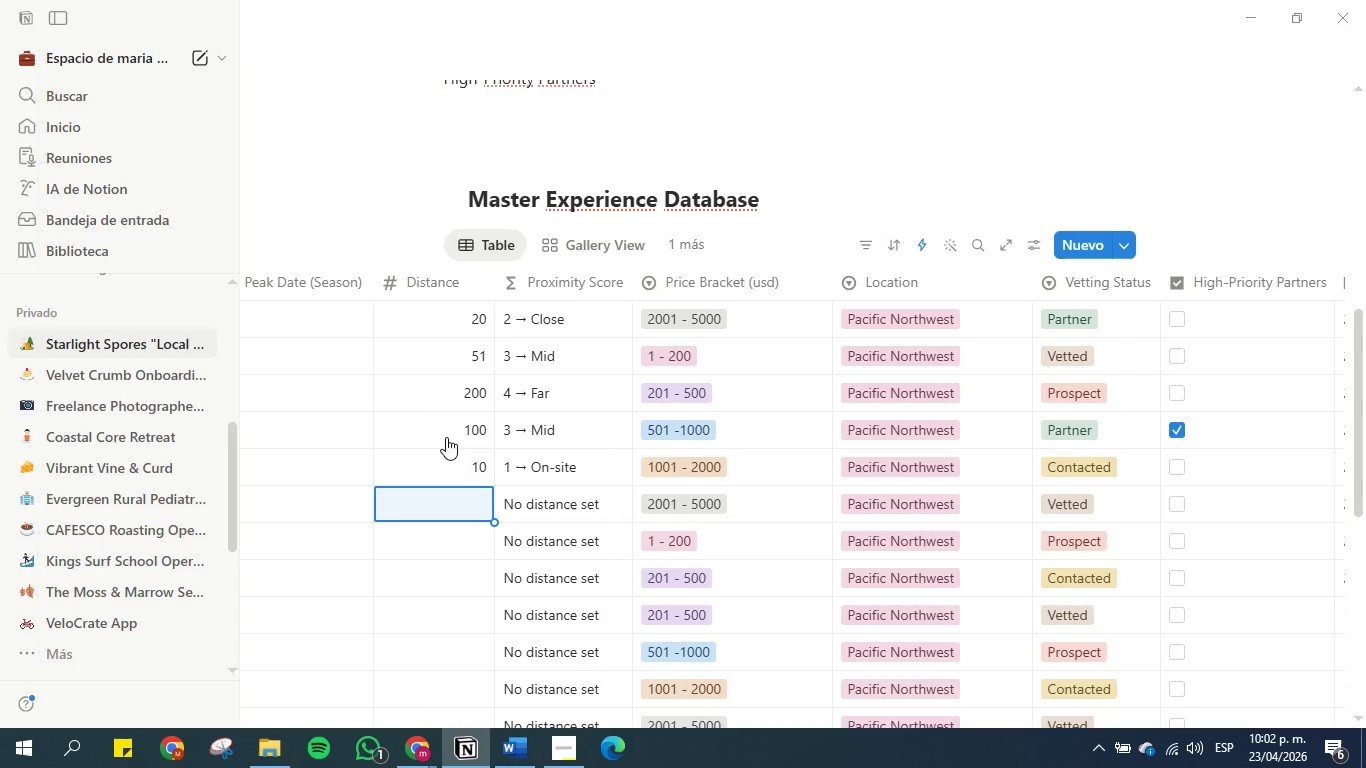 
type(20)
 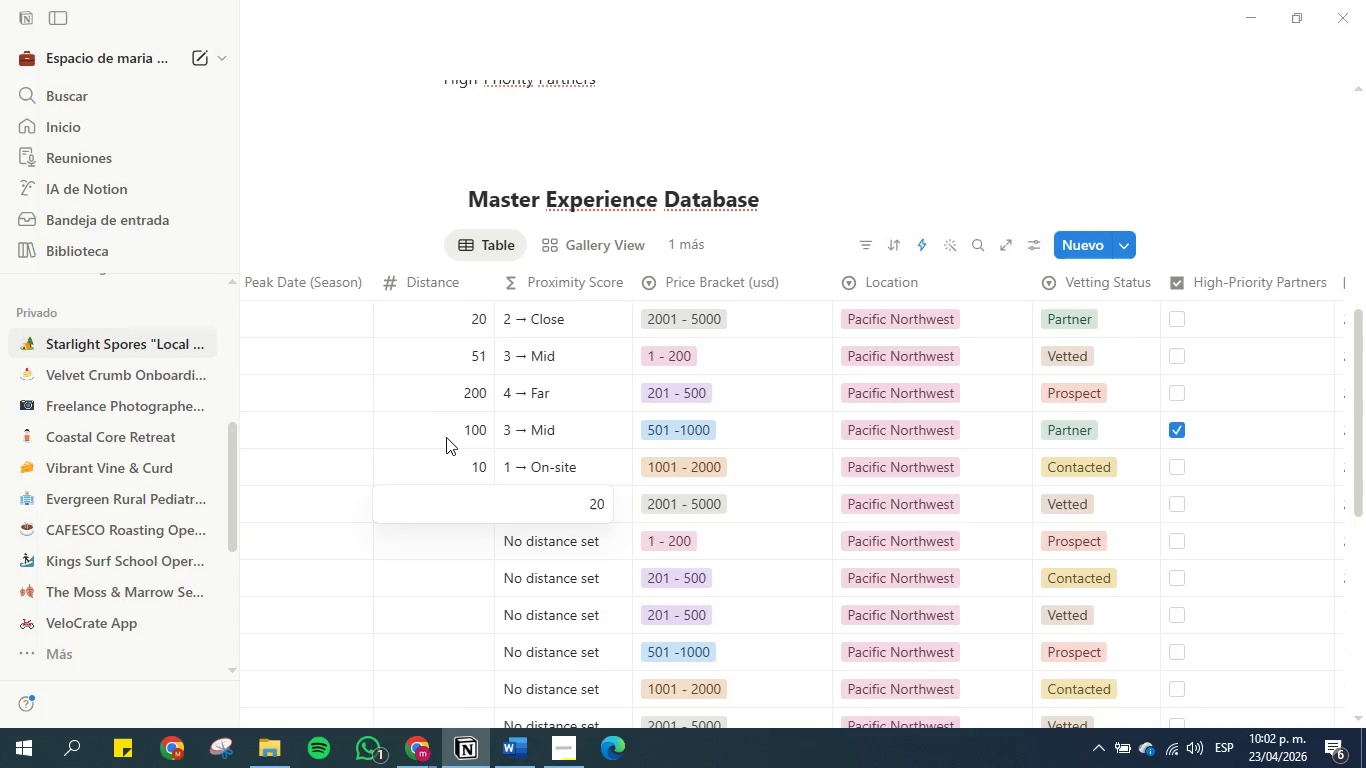 
key(Enter)
 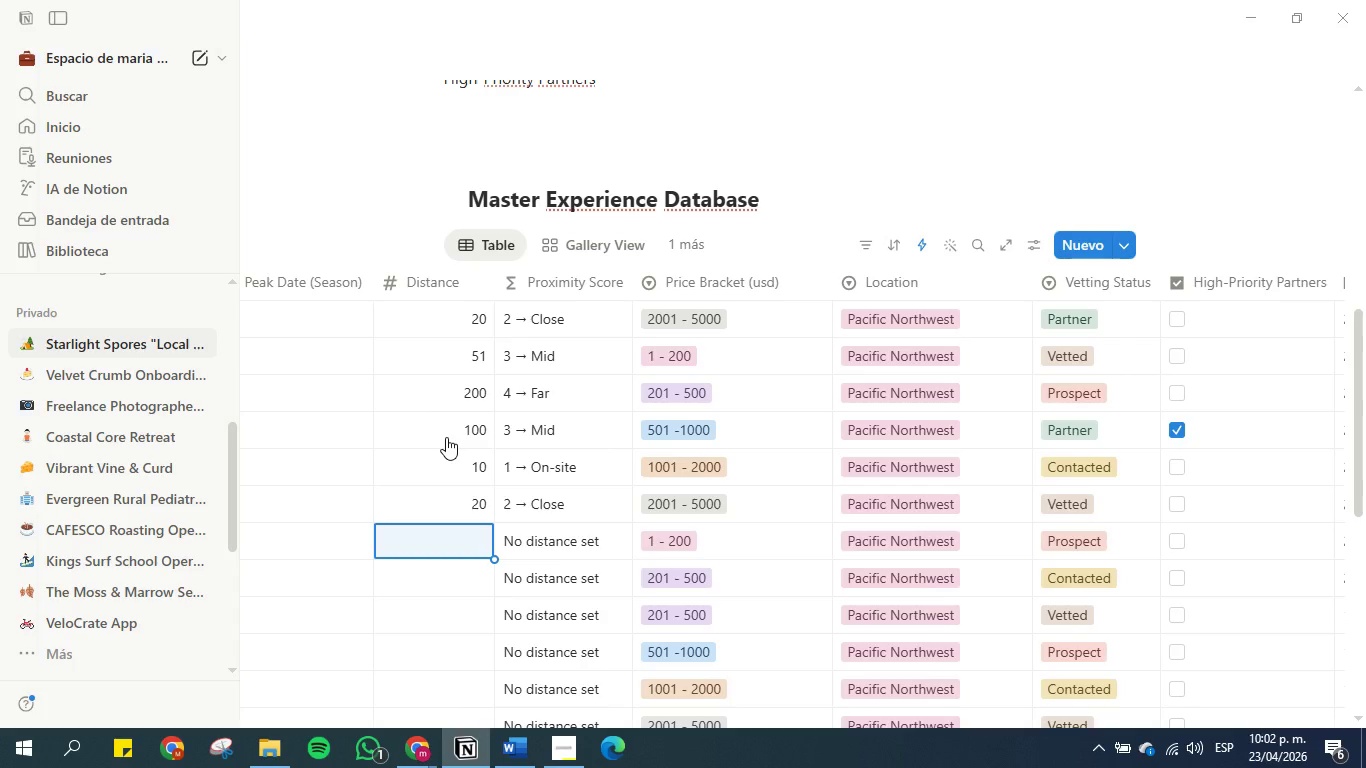 
scroll: coordinate [448, 435], scroll_direction: down, amount: 6.0
 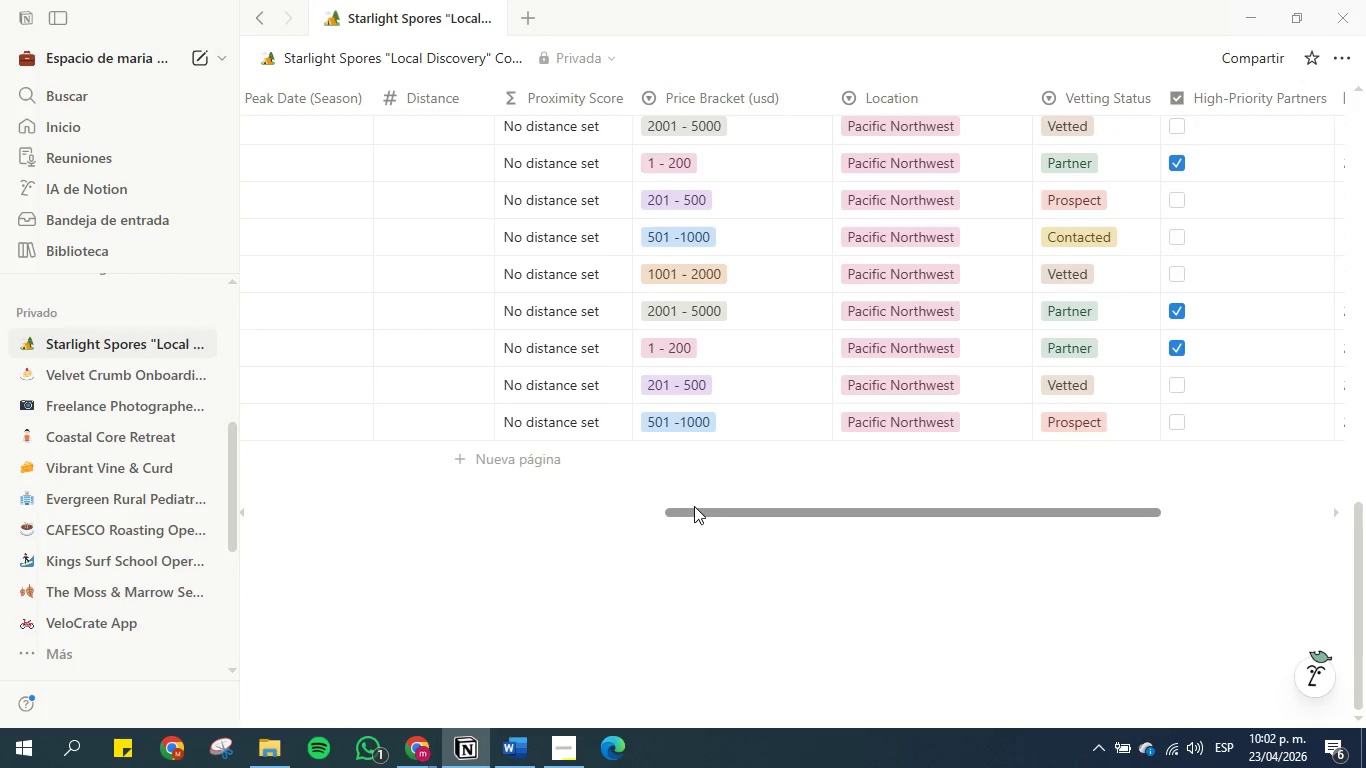 
left_click_drag(start_coordinate=[695, 509], to_coordinate=[515, 511])
 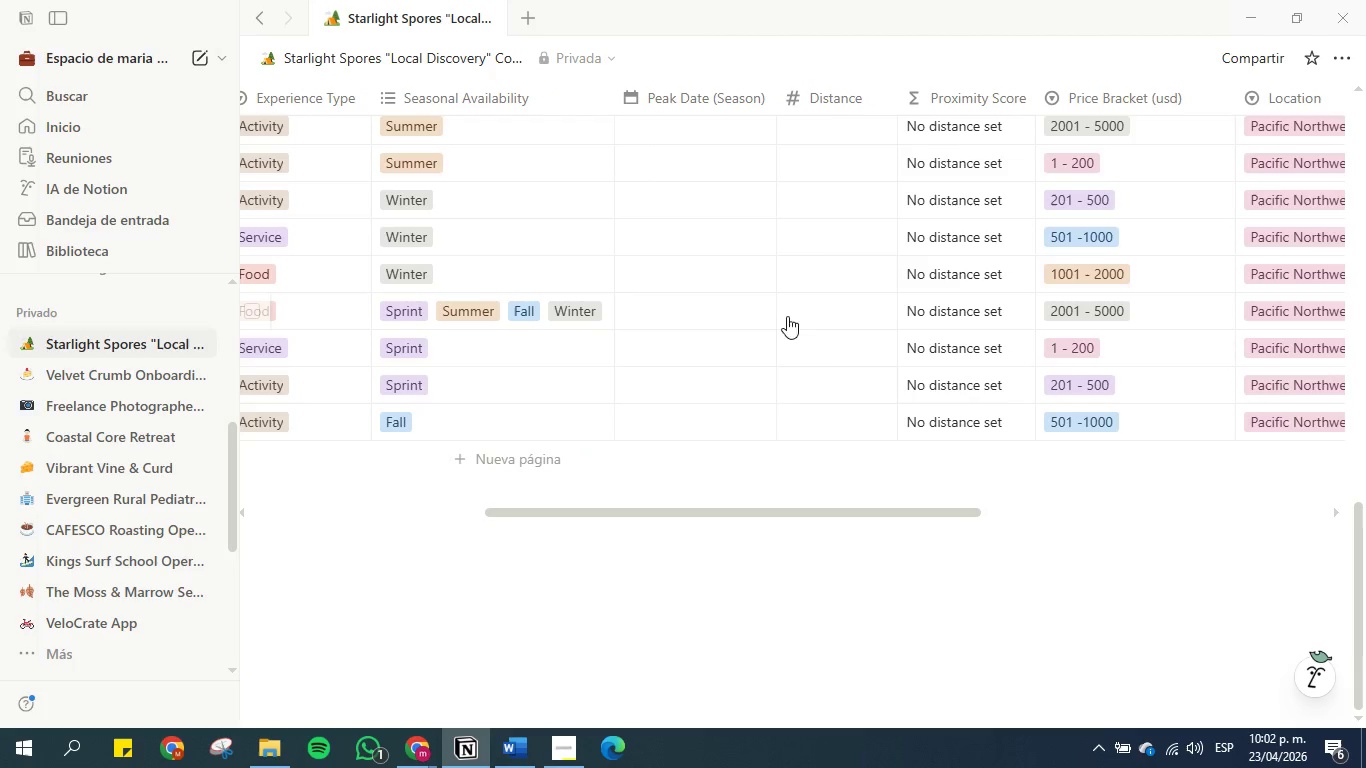 
left_click([816, 307])
 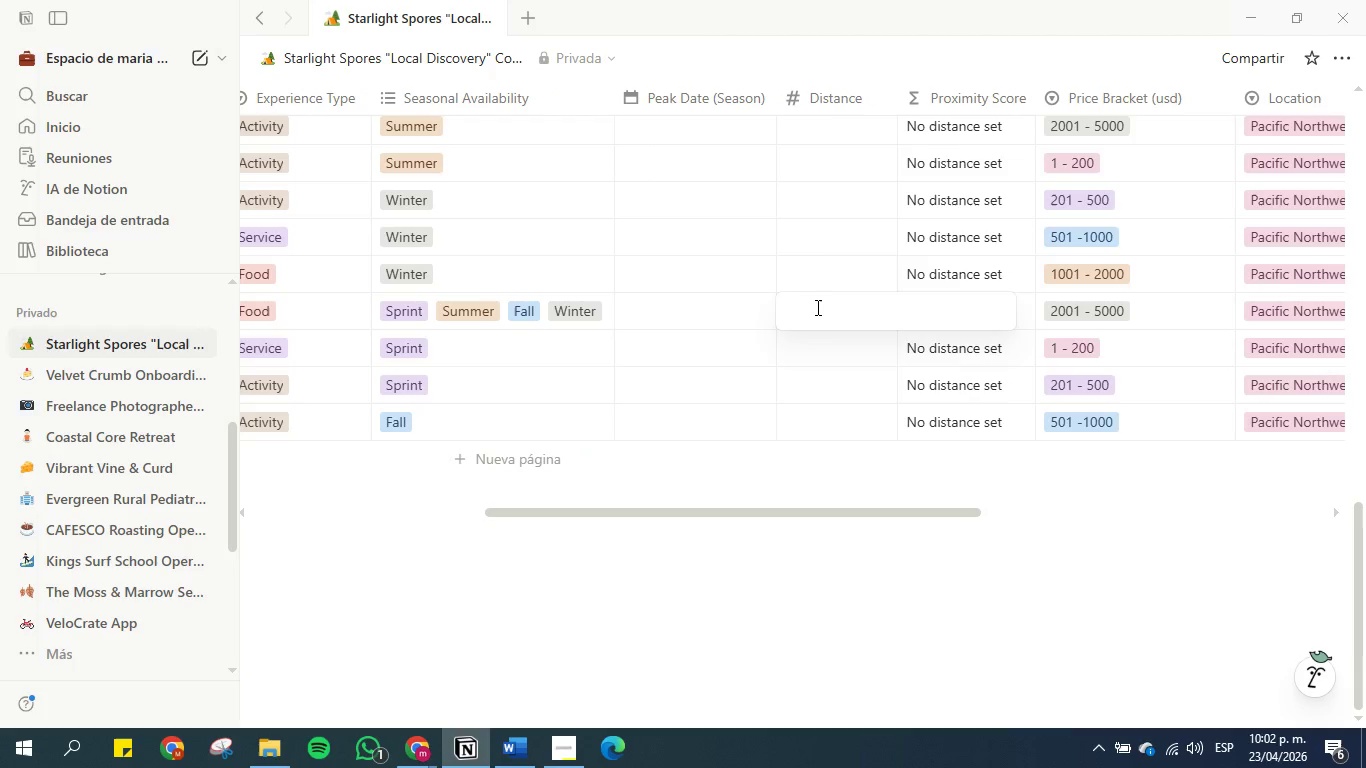 
key(0)
 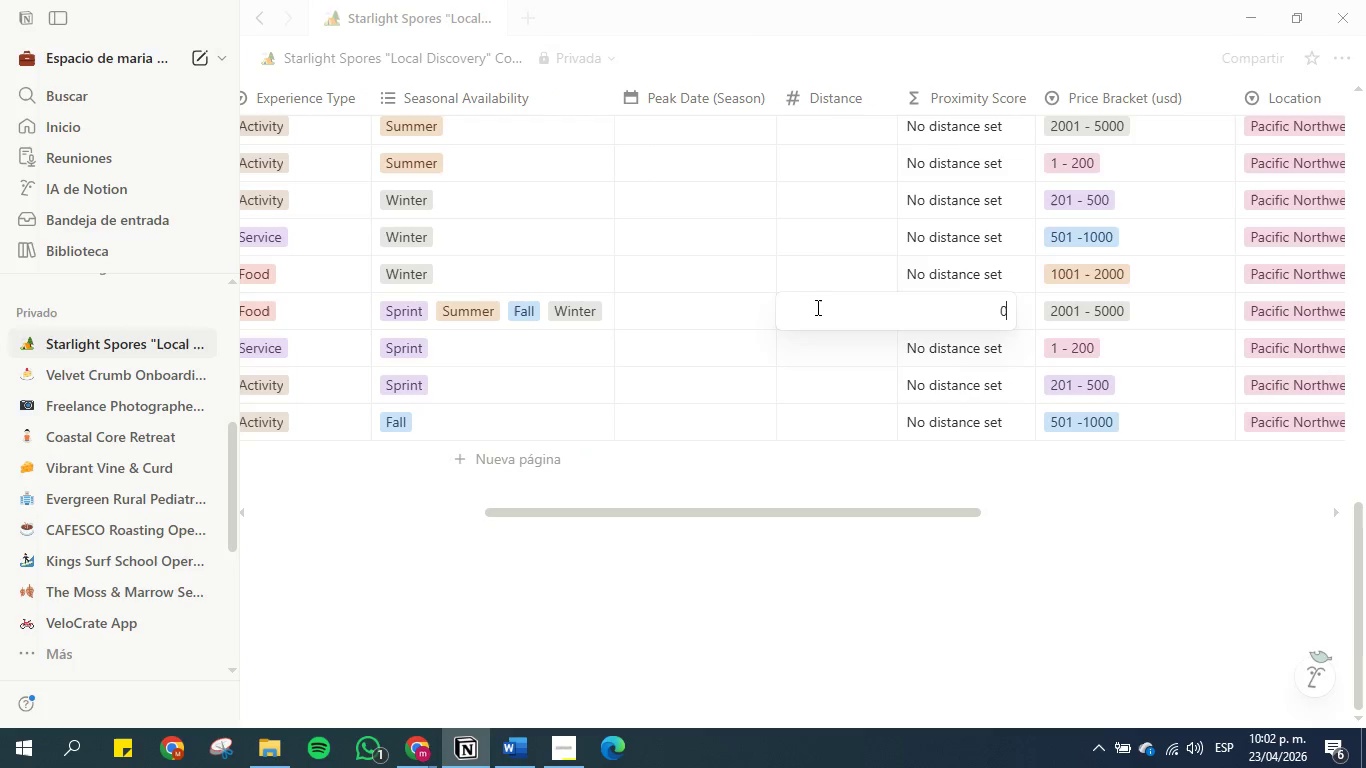 
key(Enter)
 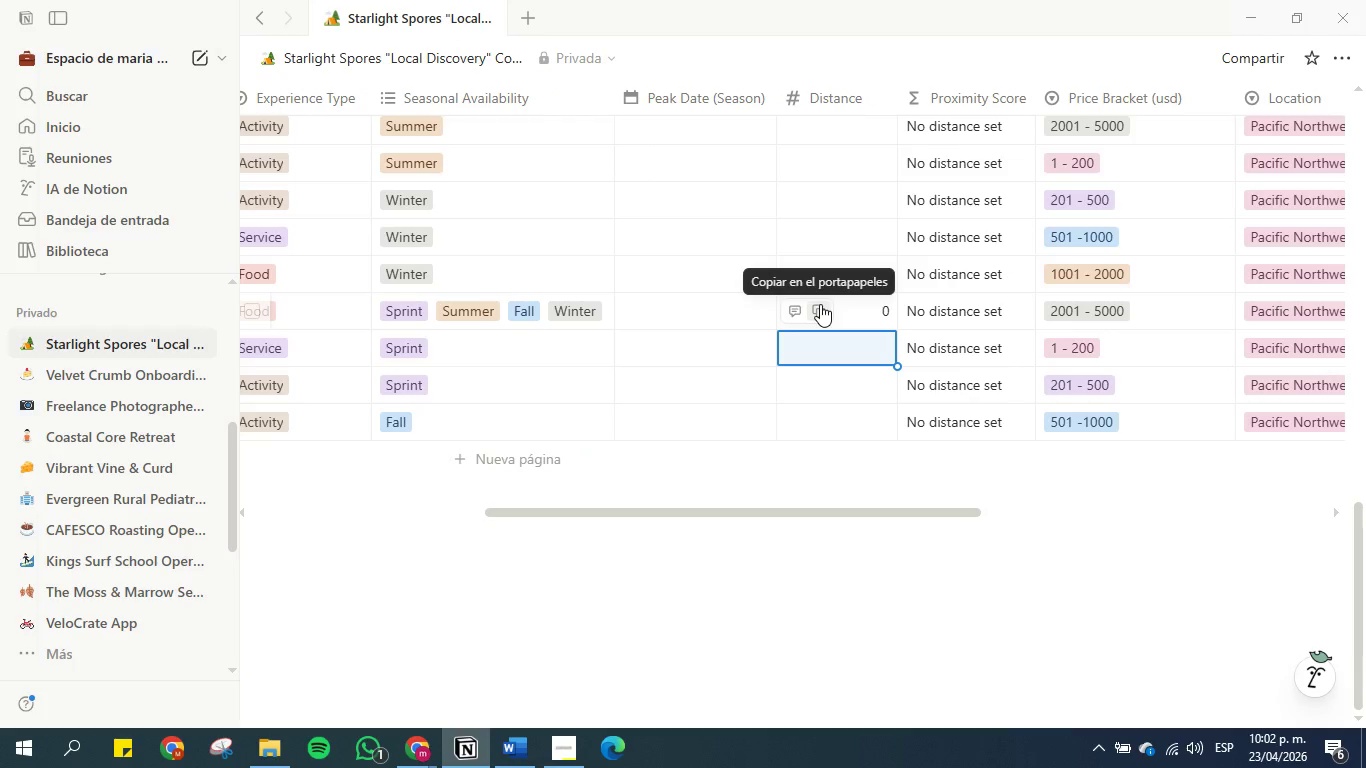 
wait(5.49)
 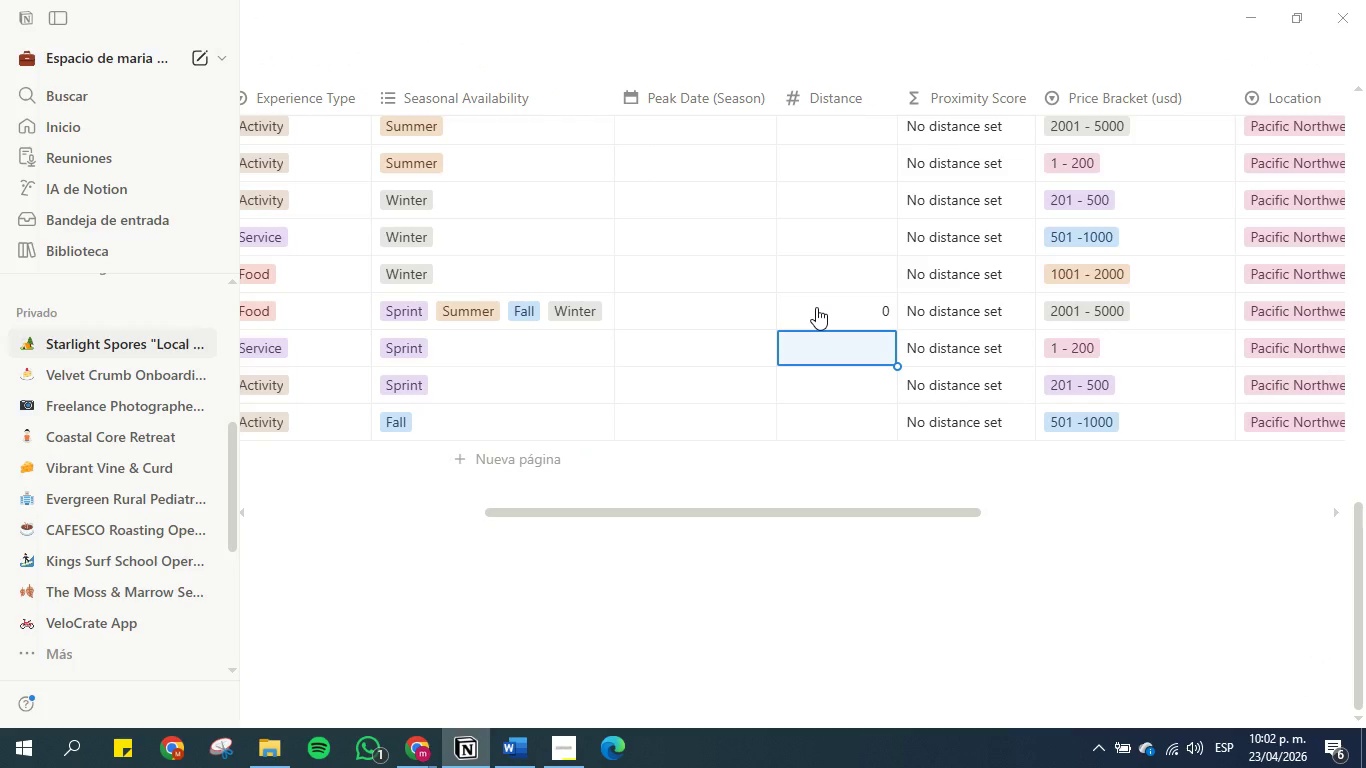 
scroll: coordinate [845, 264], scroll_direction: up, amount: 5.0
 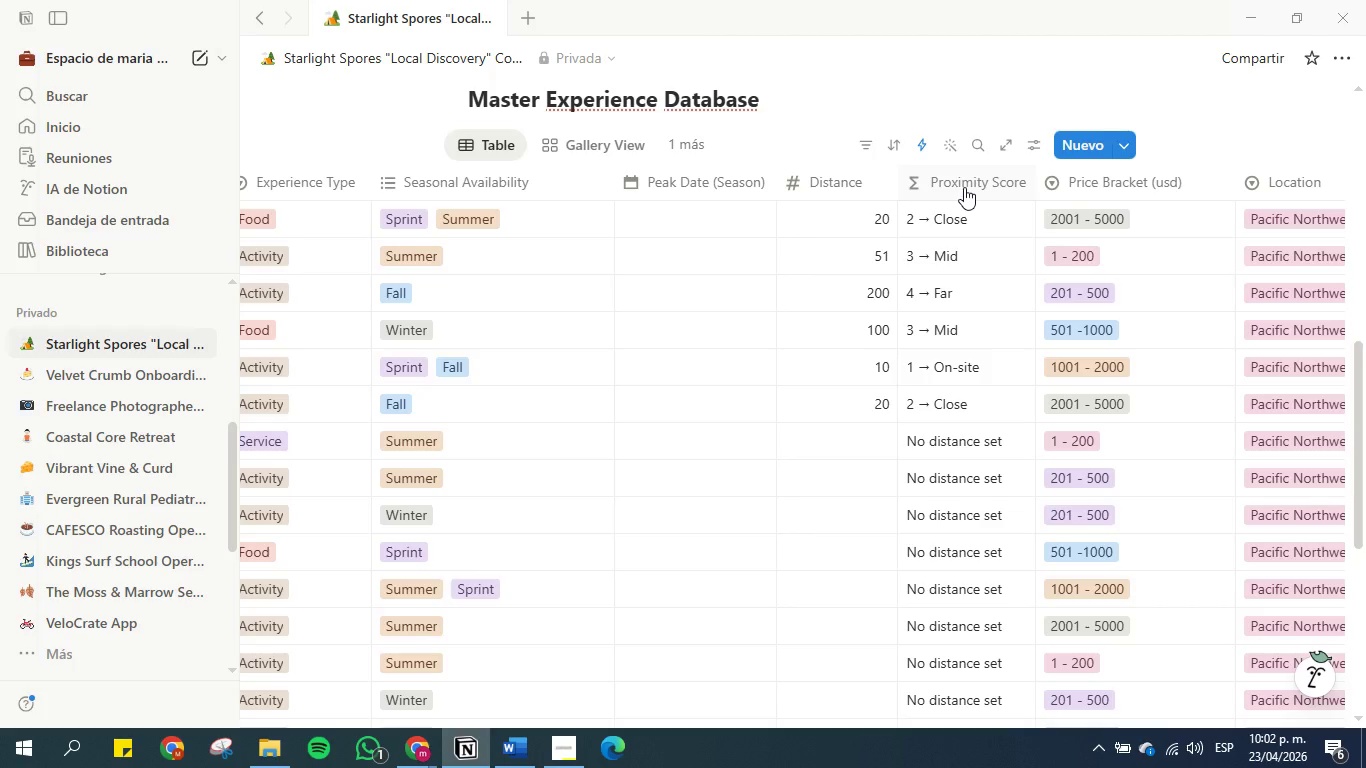 
left_click([964, 187])
 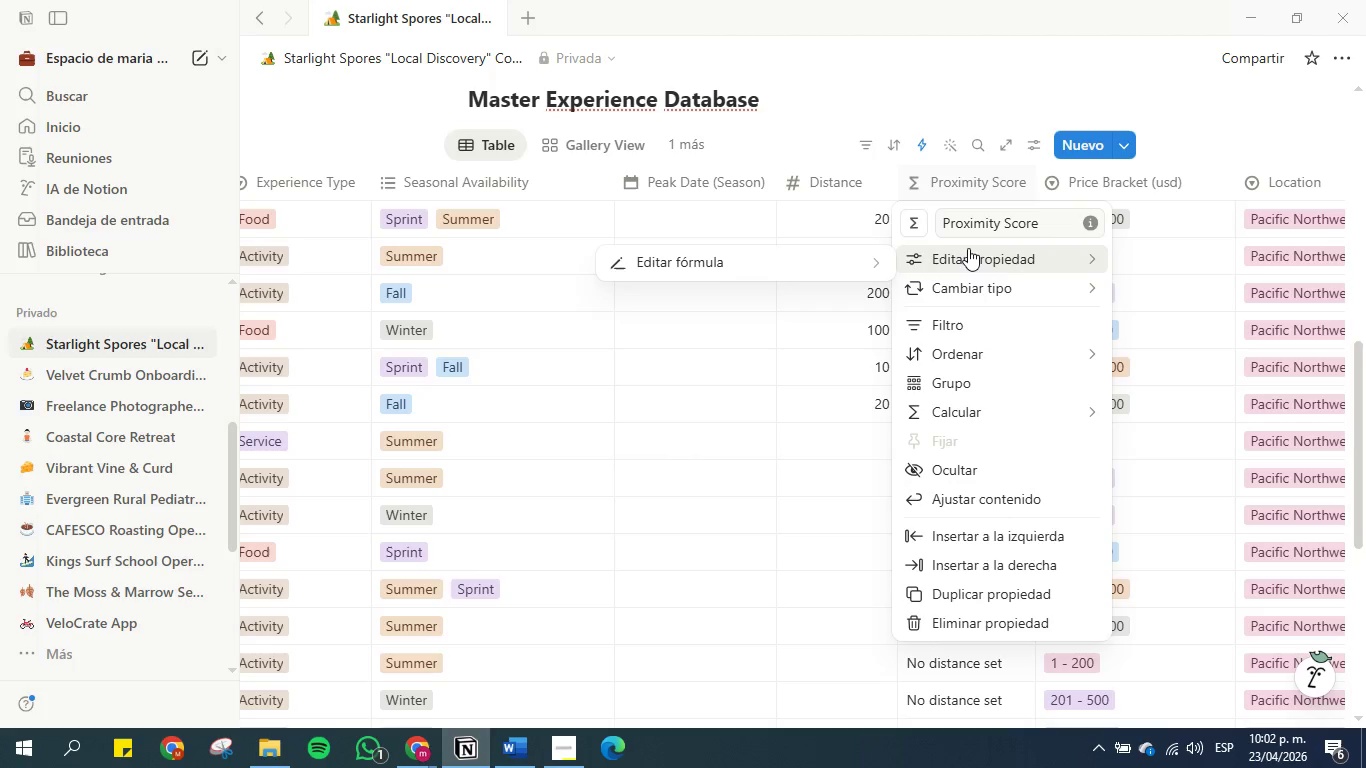 
left_click([719, 253])
 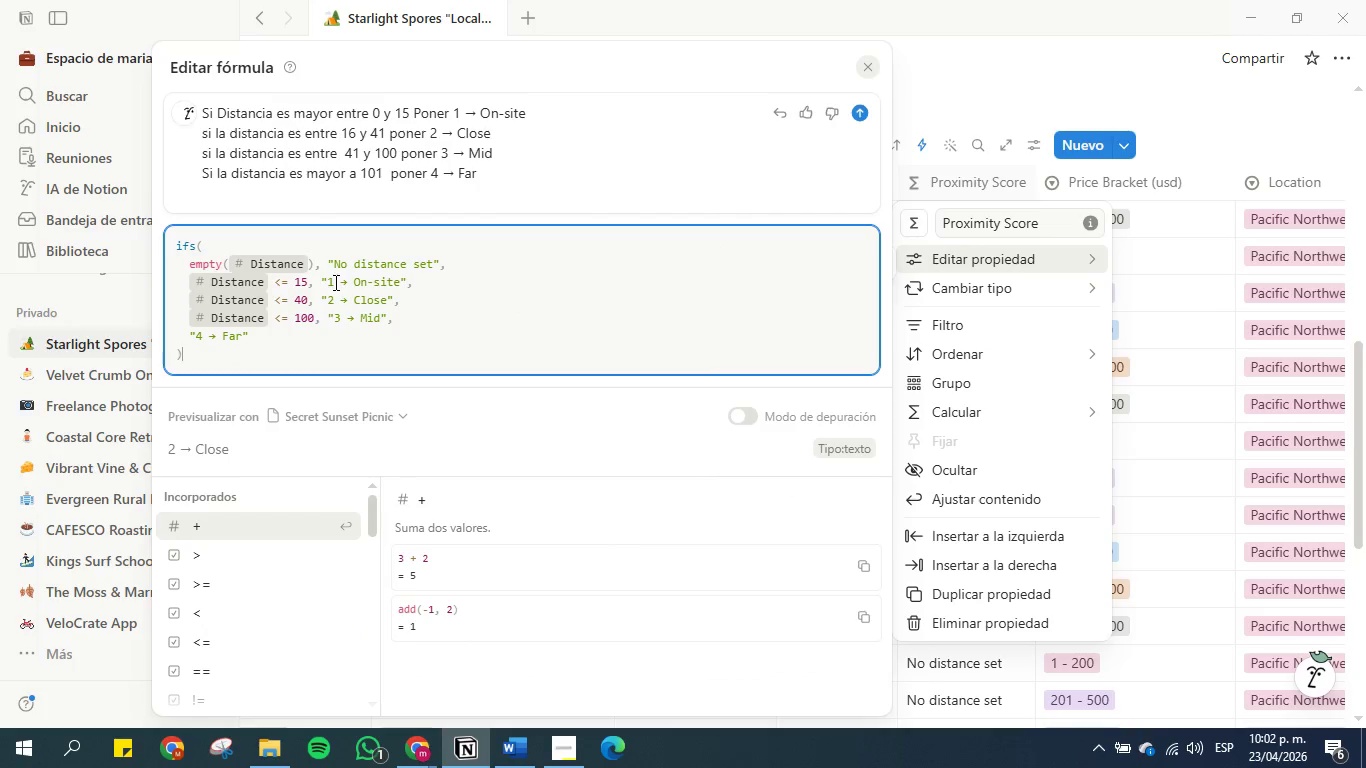 
right_click([331, 284])
 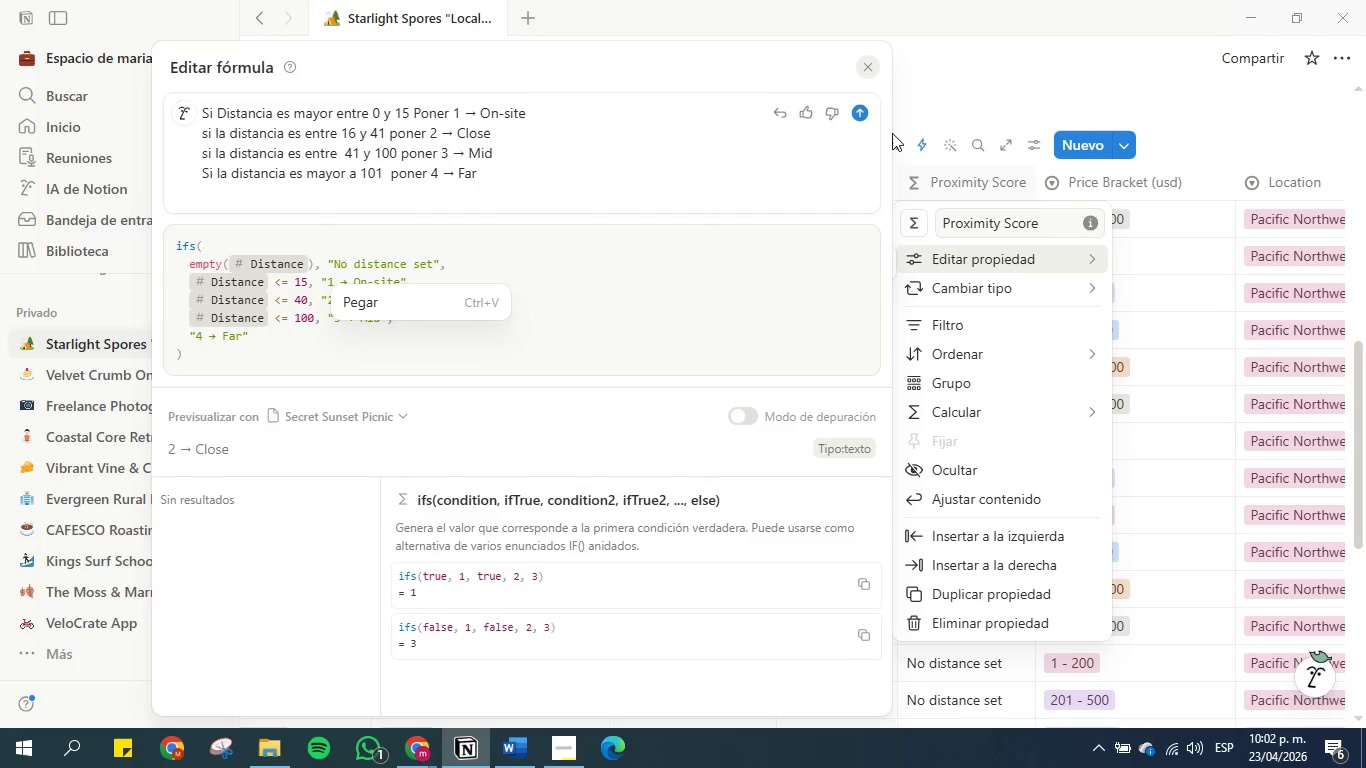 
left_click([867, 71])
 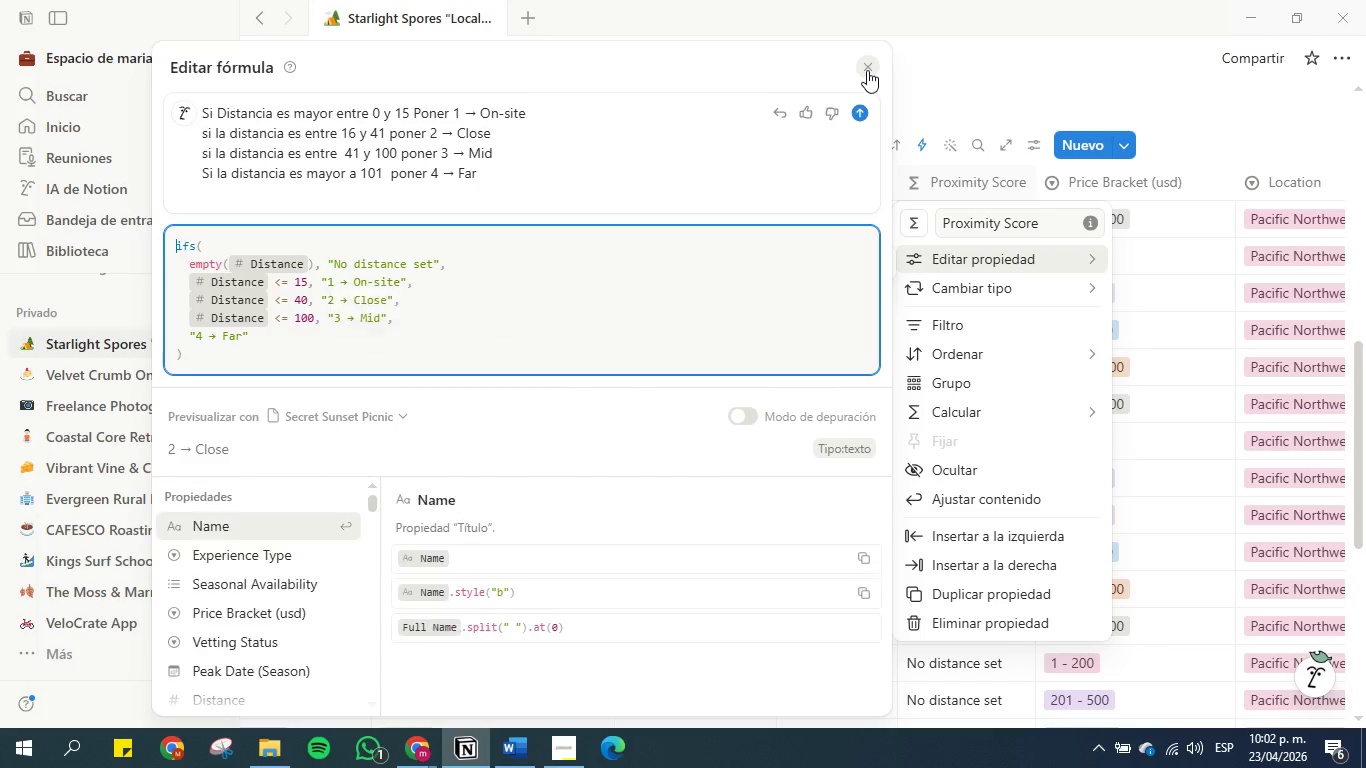 
left_click([867, 69])
 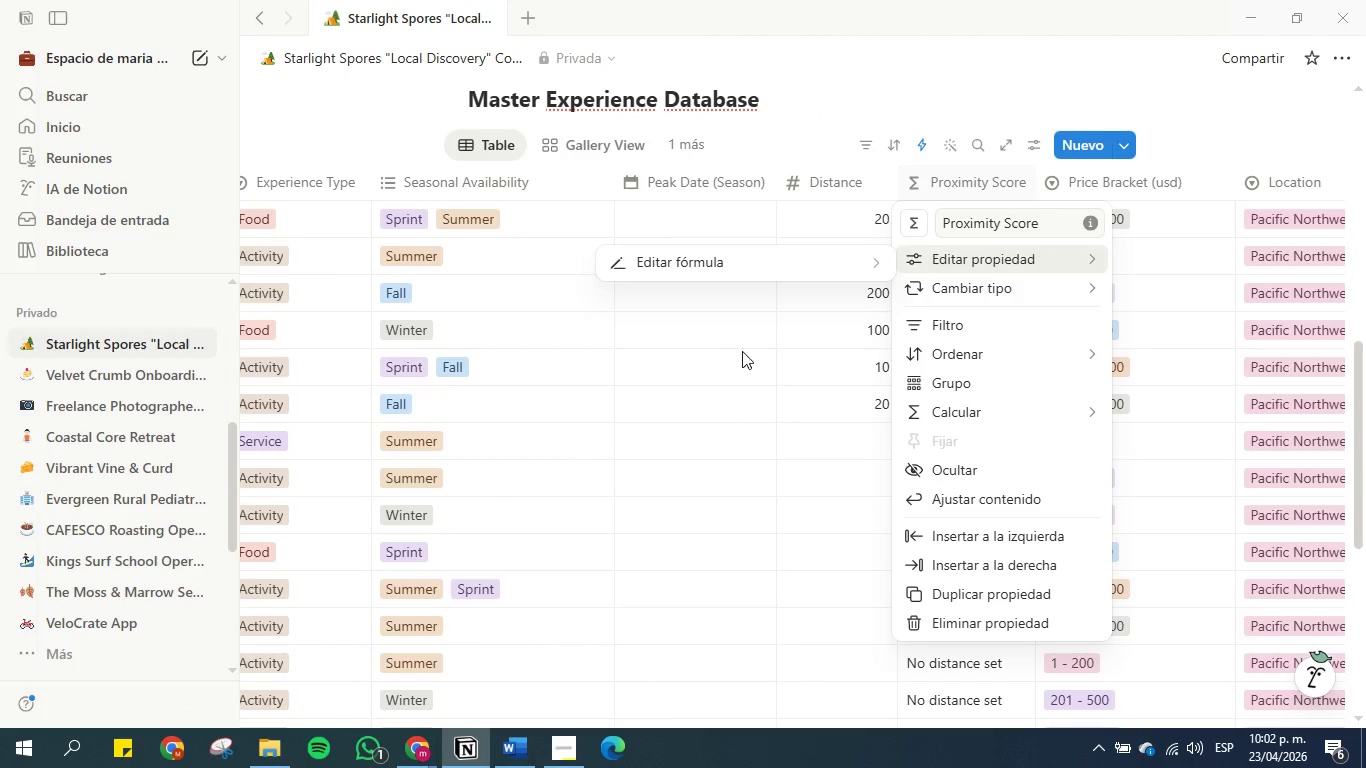 
left_click([755, 358])
 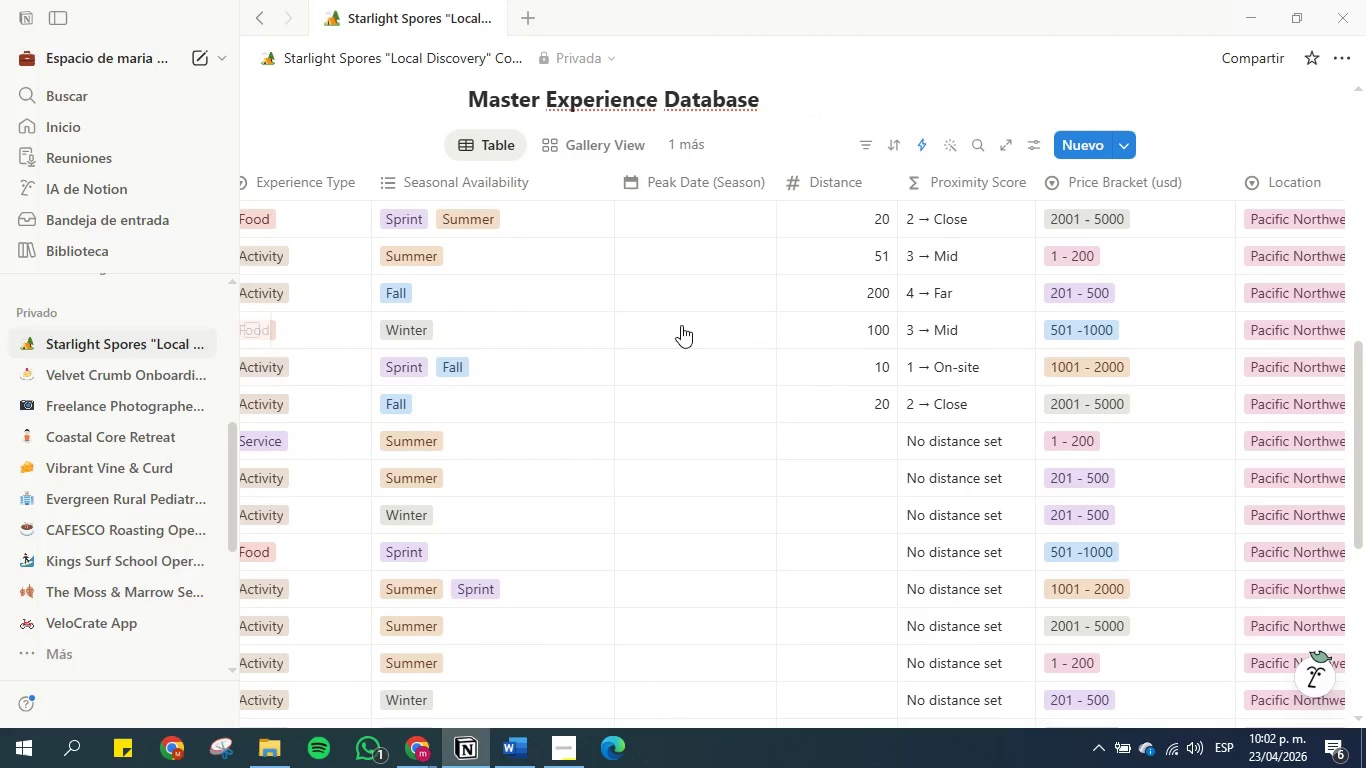 
scroll: coordinate [830, 315], scroll_direction: down, amount: 5.0
 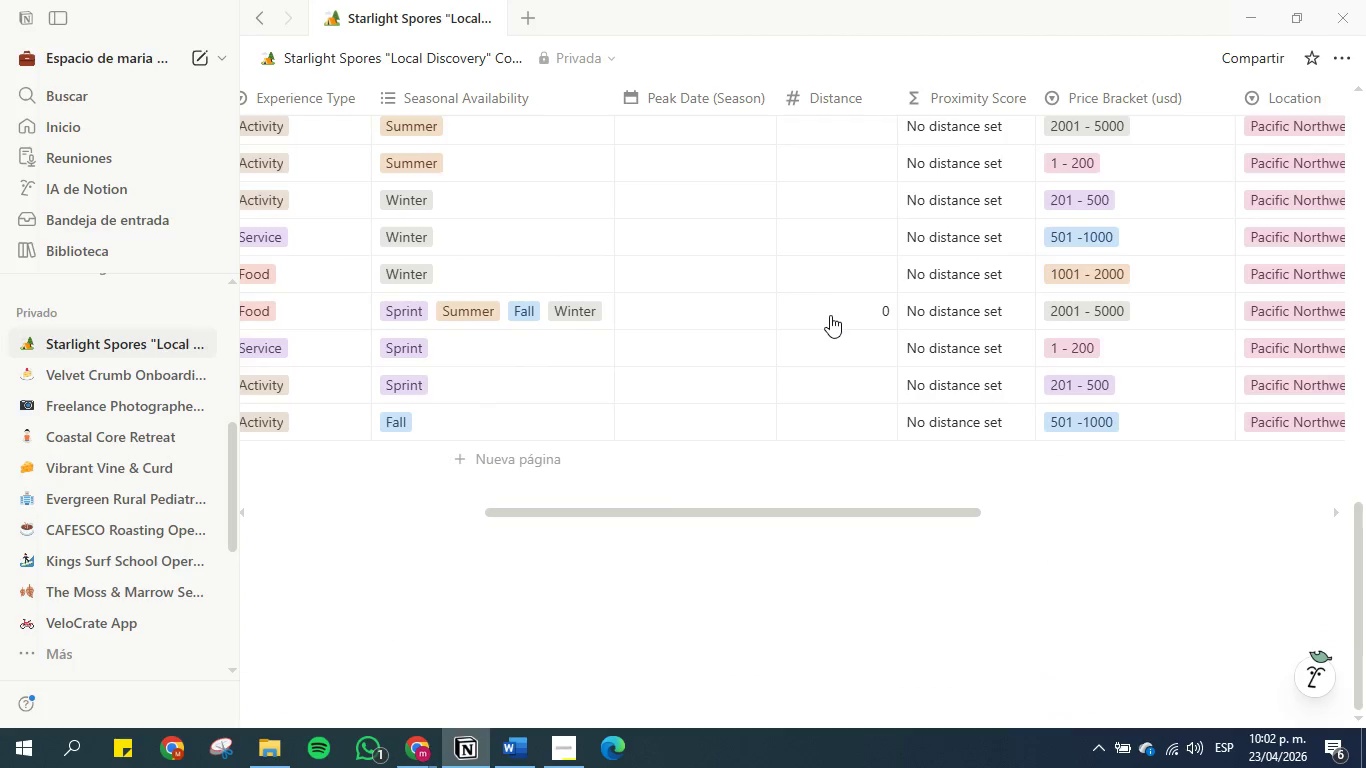 
left_click([831, 311])
 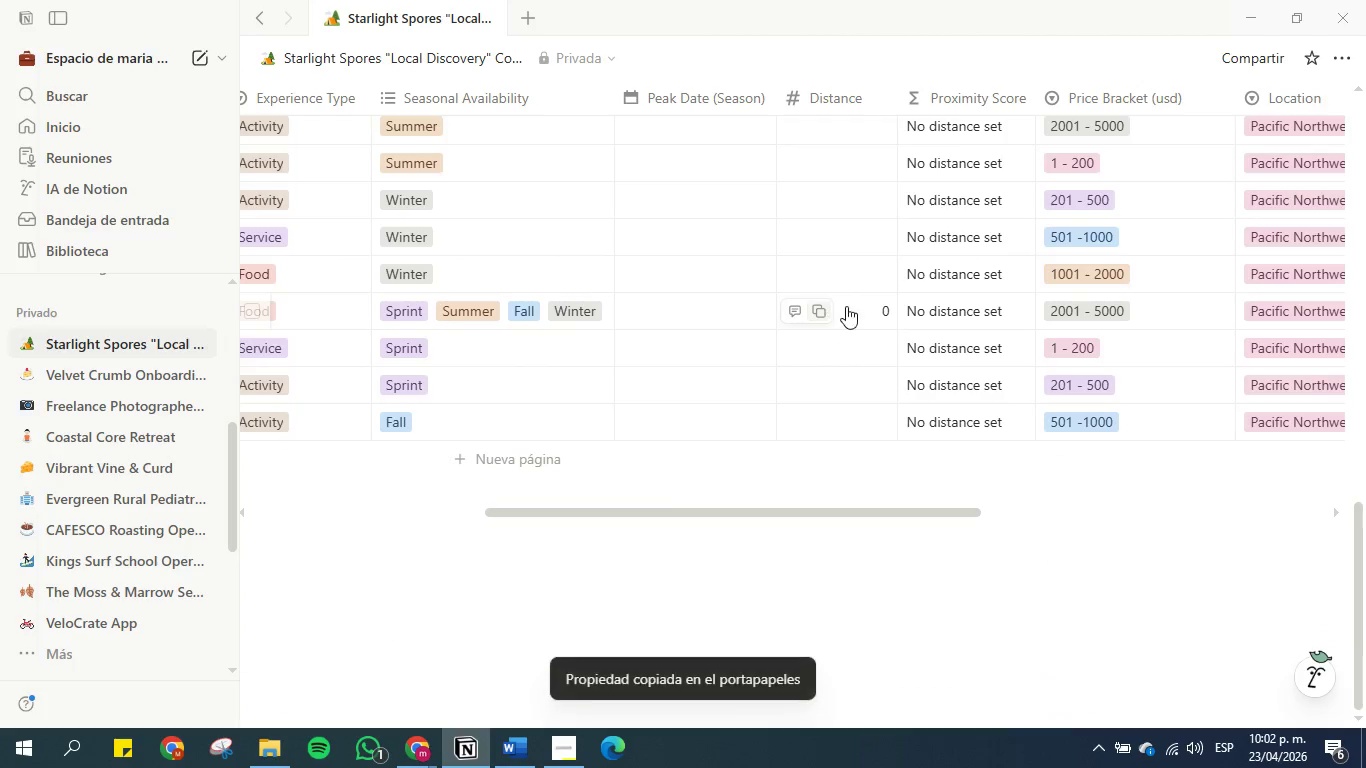 
left_click([848, 306])
 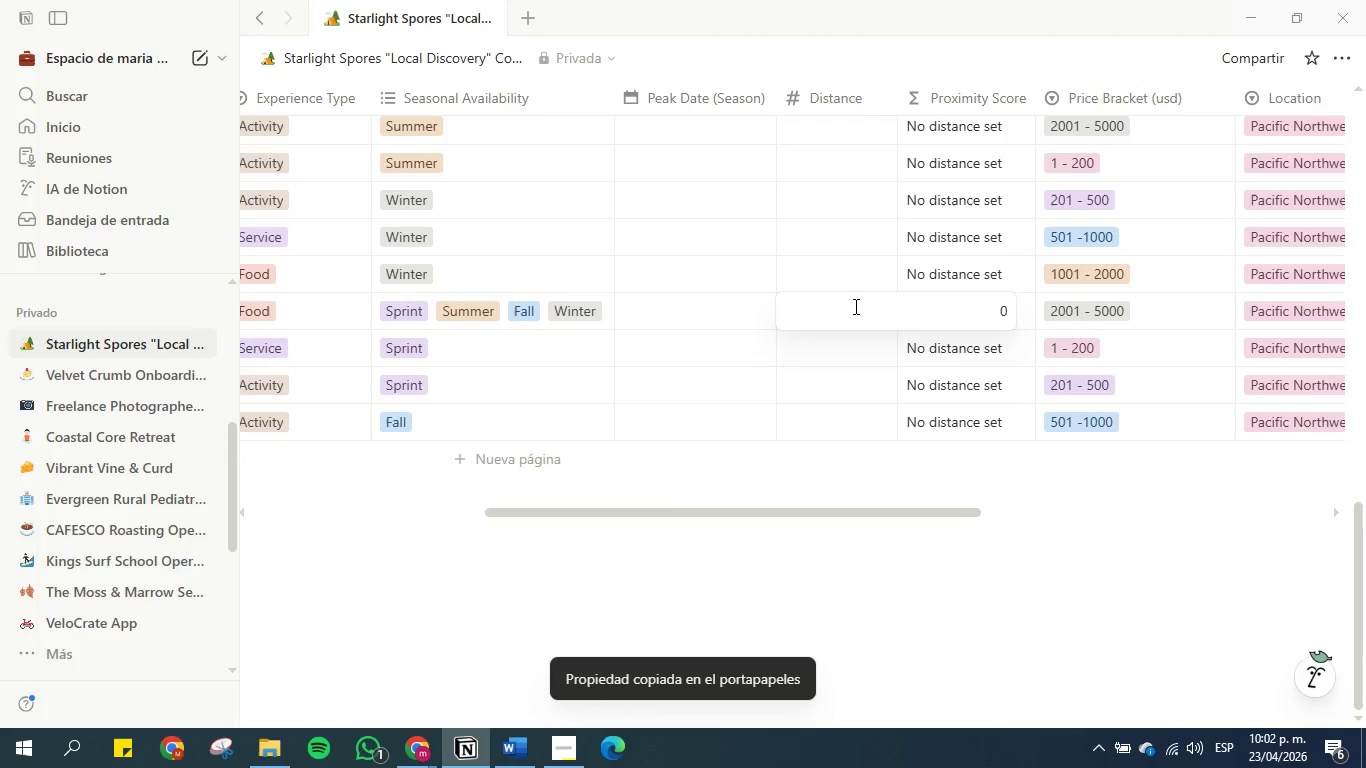 
key(Backspace)
 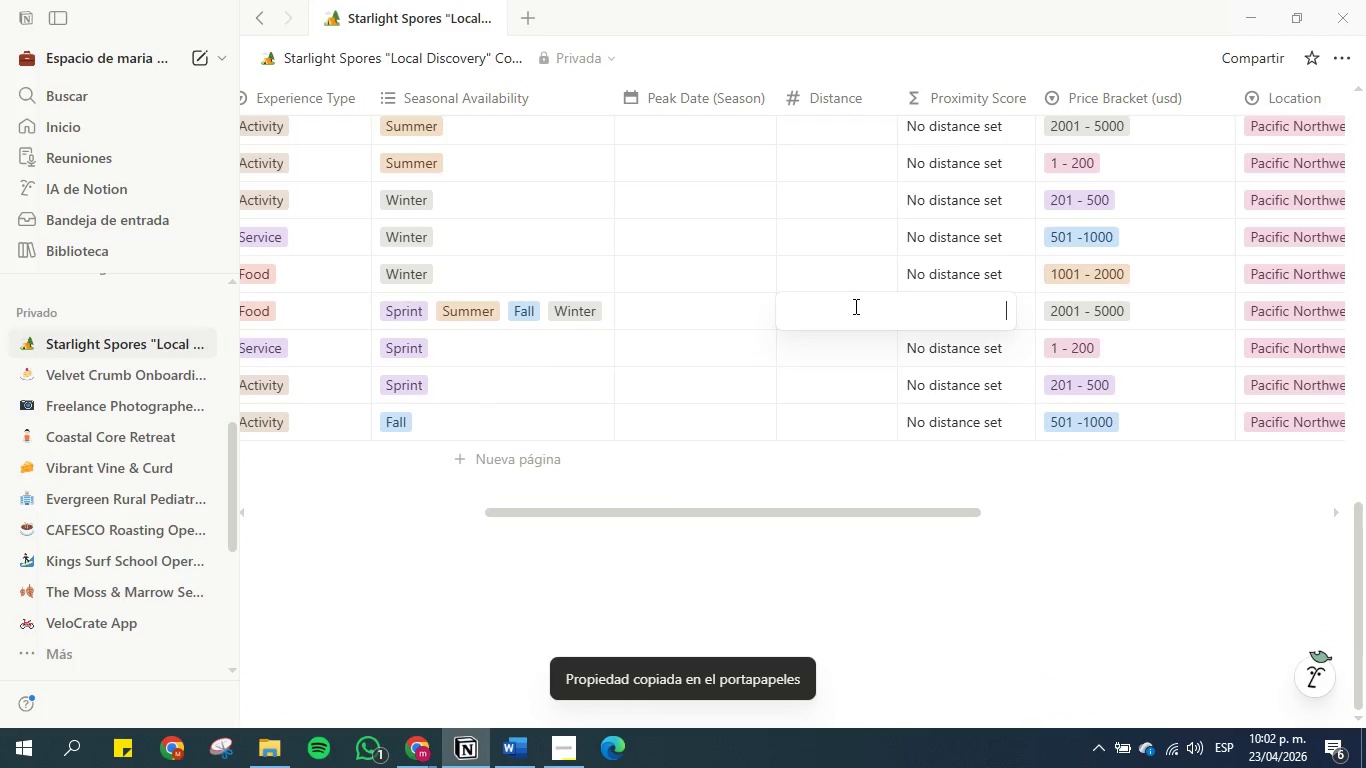 
key(1)
 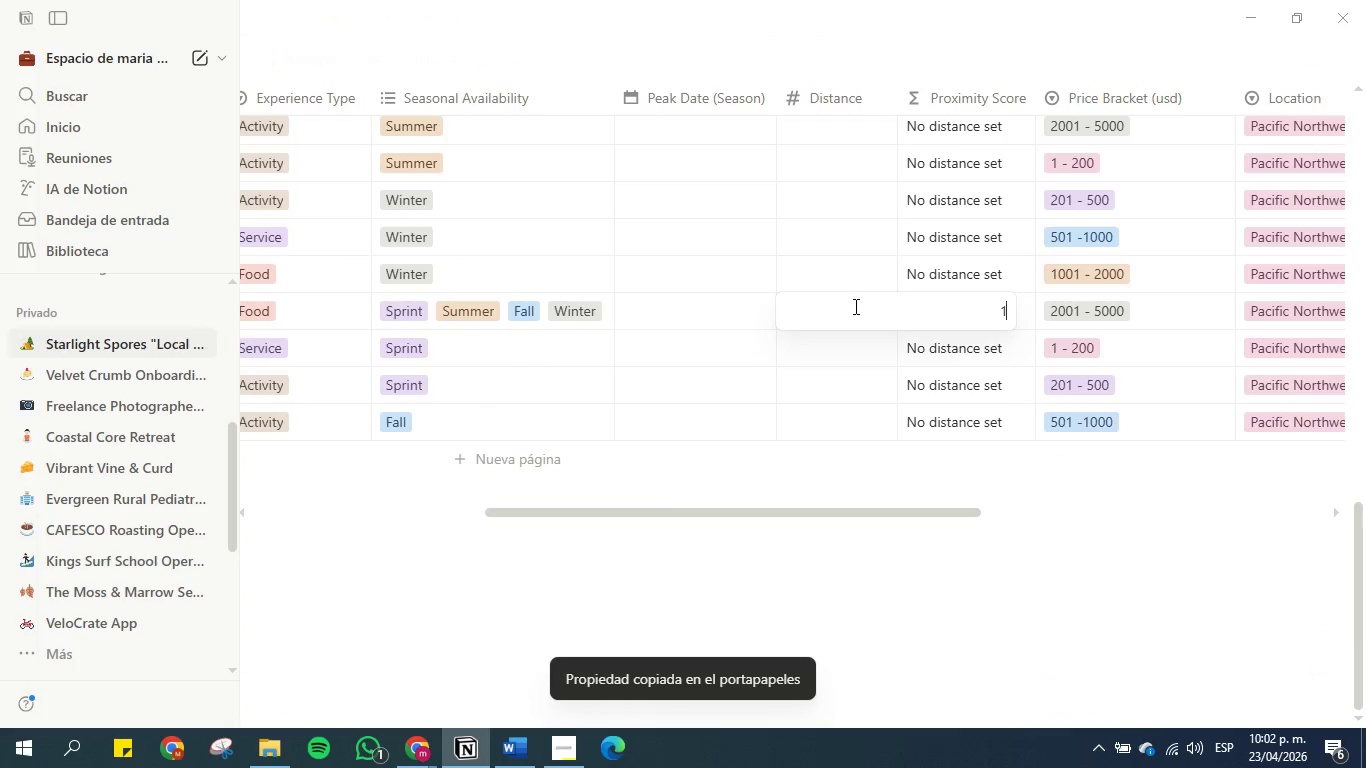 
key(Enter)
 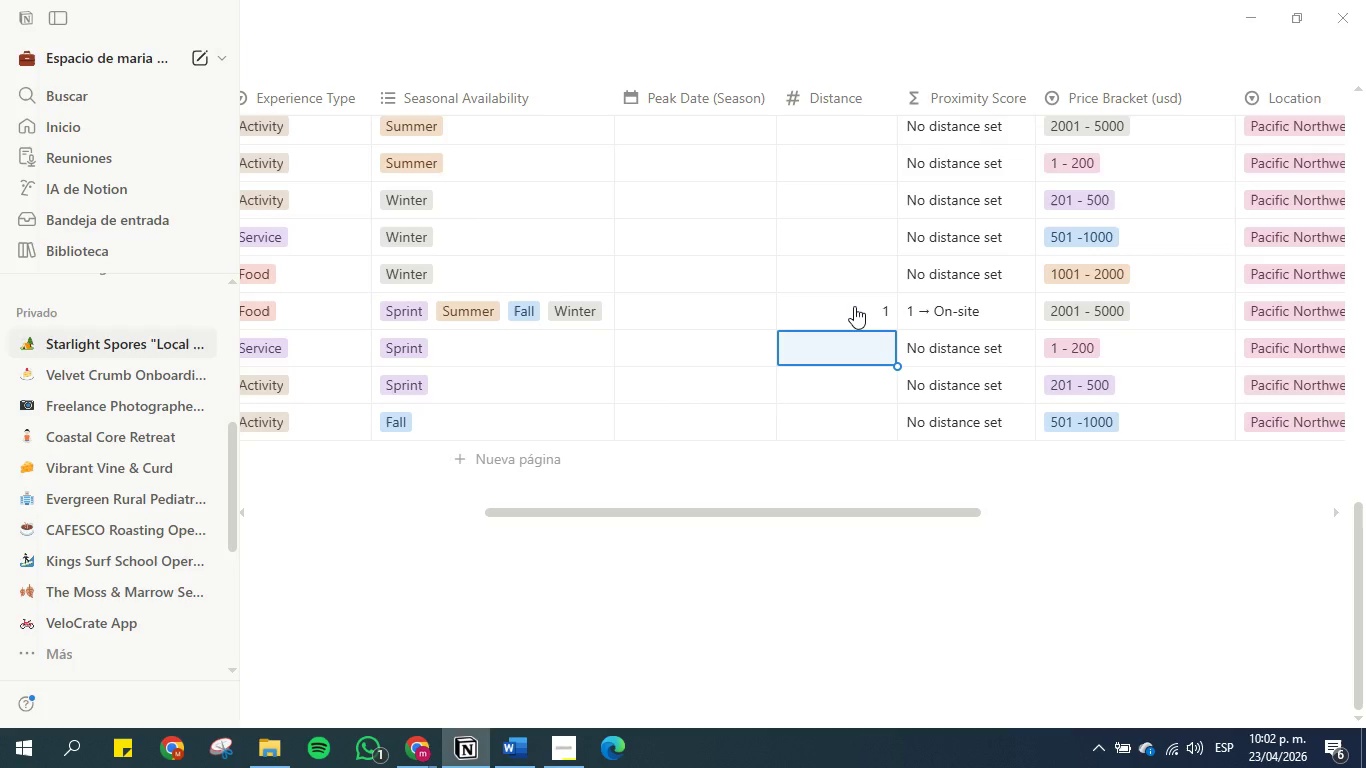 
type(30)
 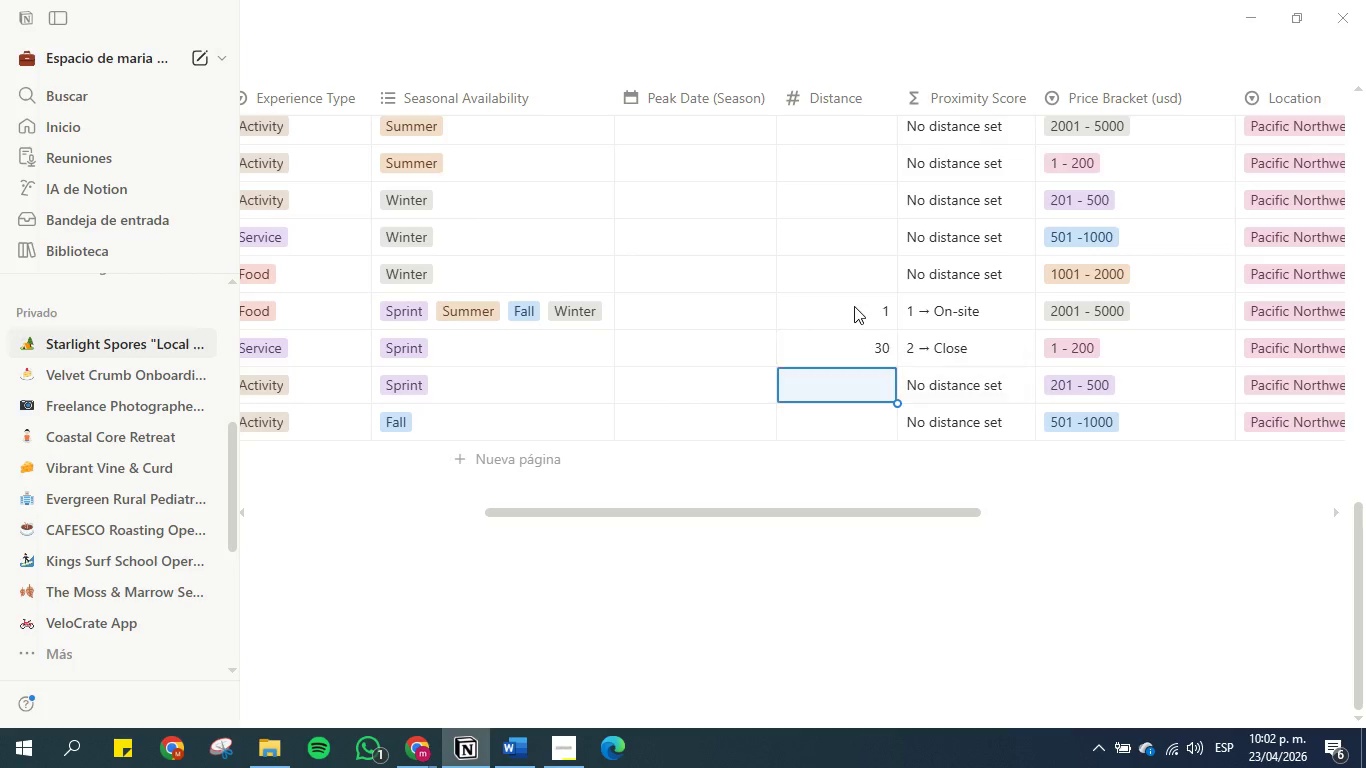 
key(Enter)
 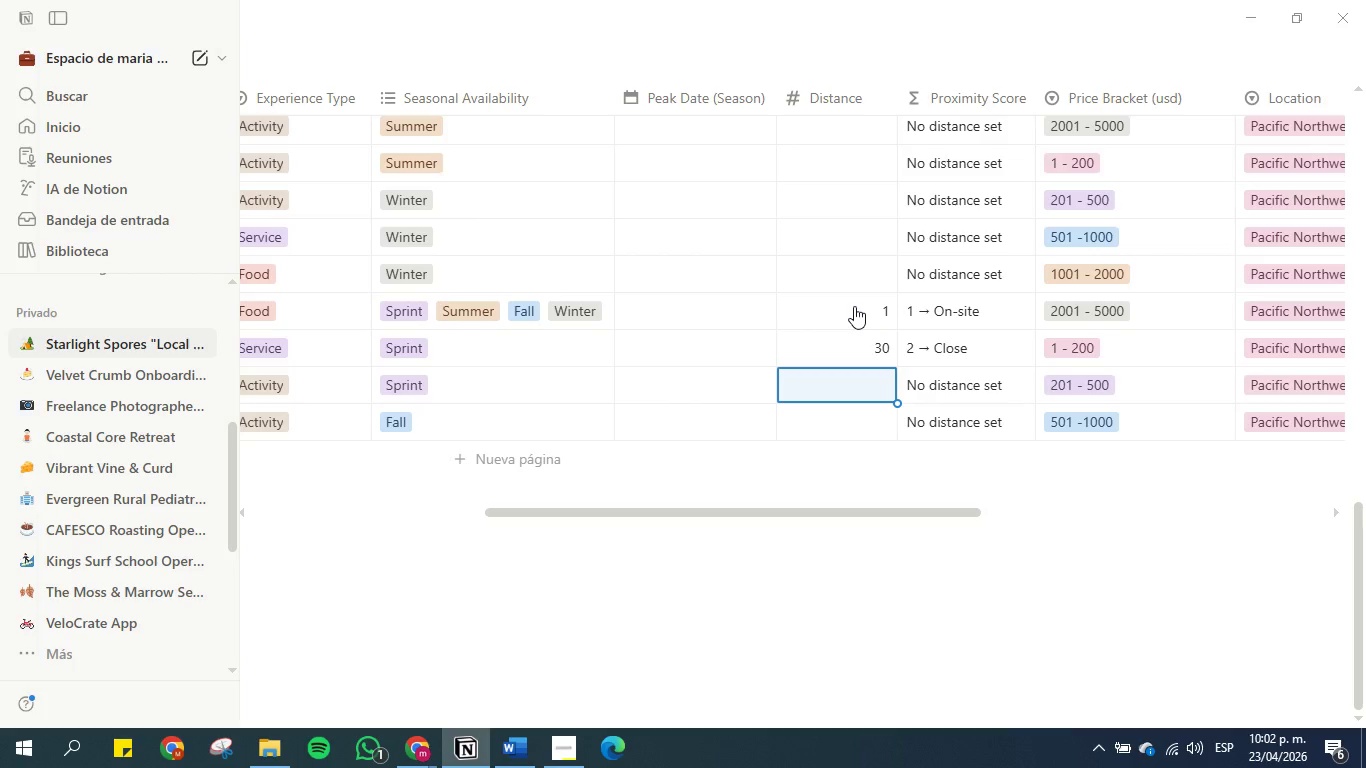 
type(20)
 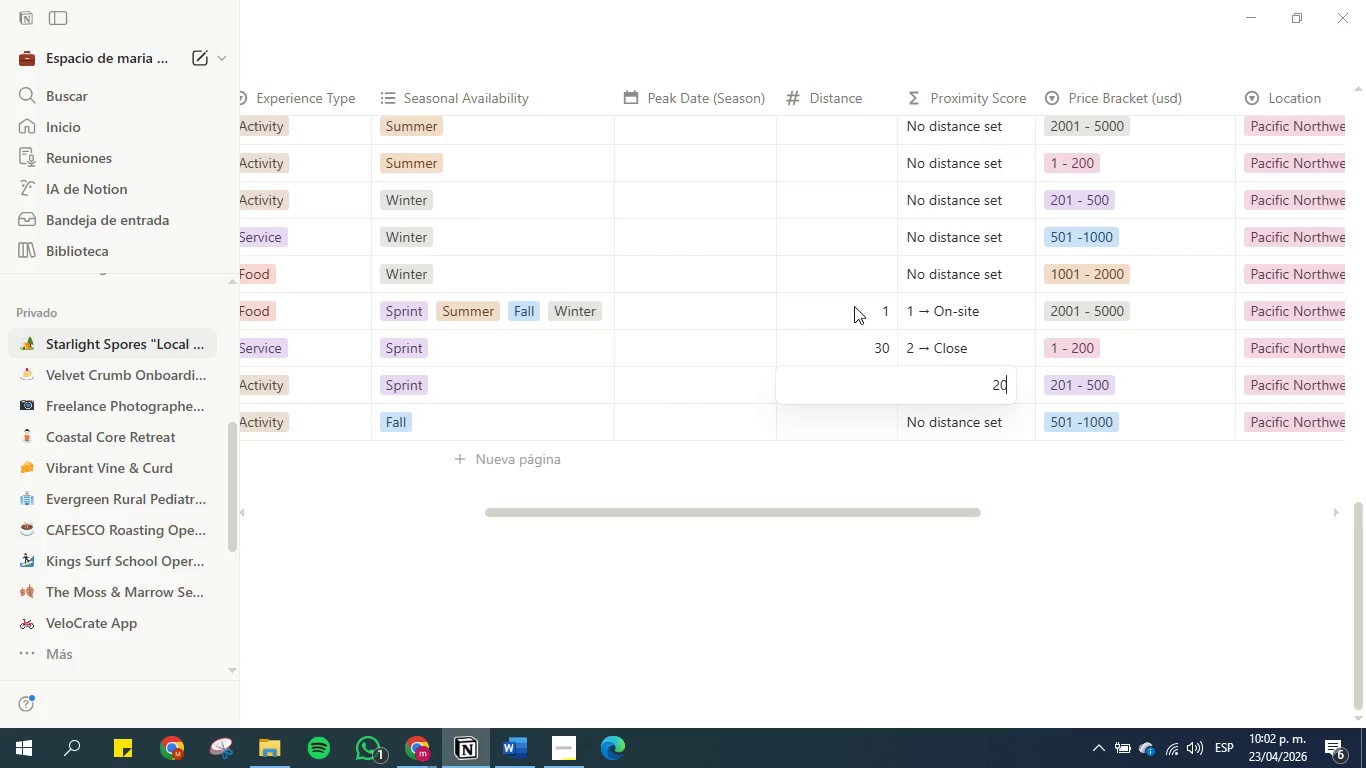 
key(Enter)
 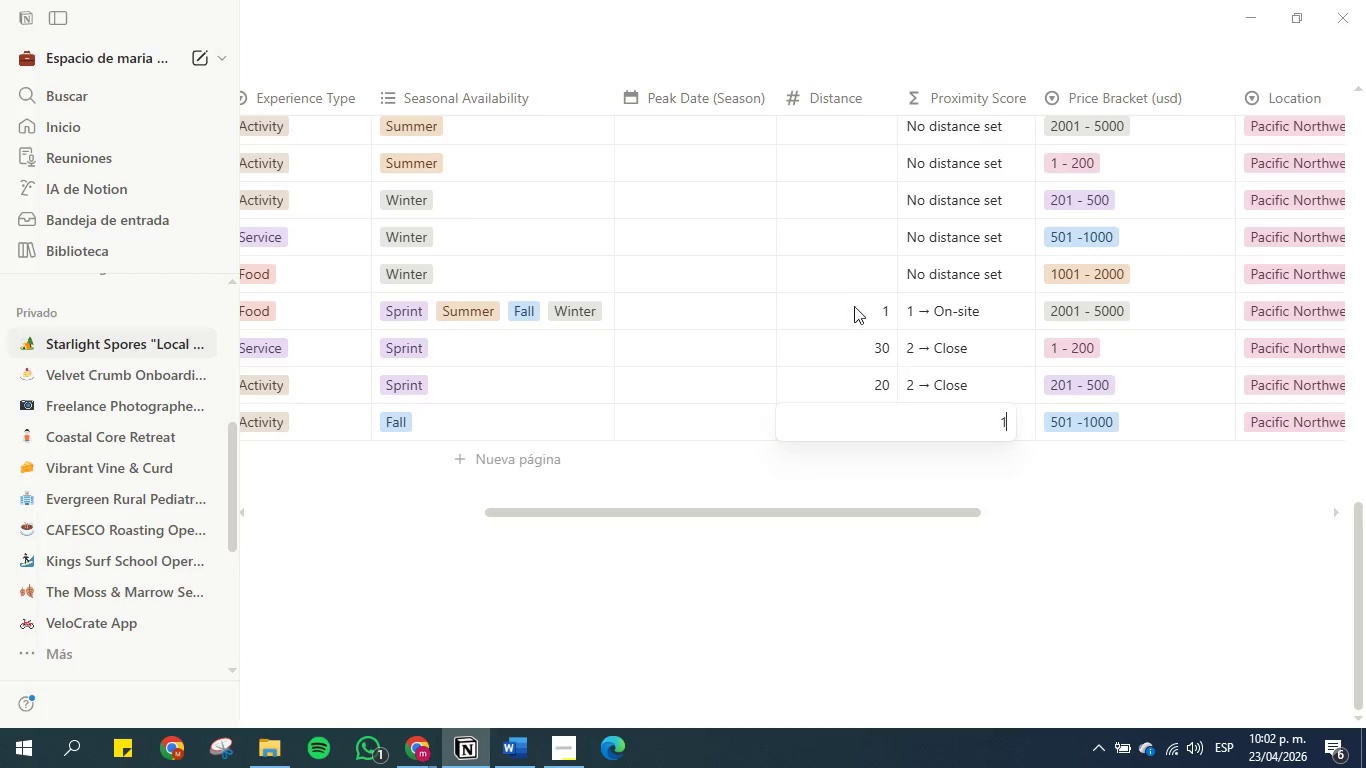 
type(10)
 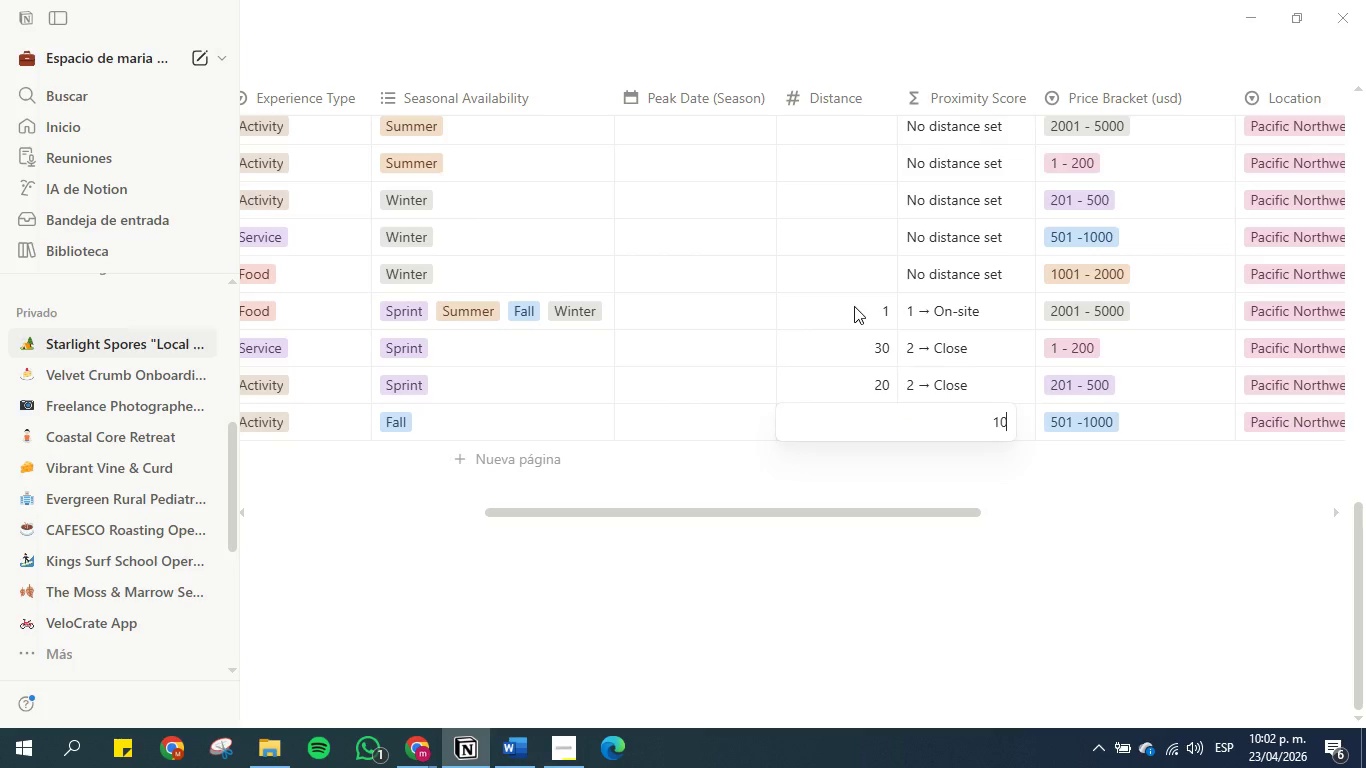 
key(Enter)
 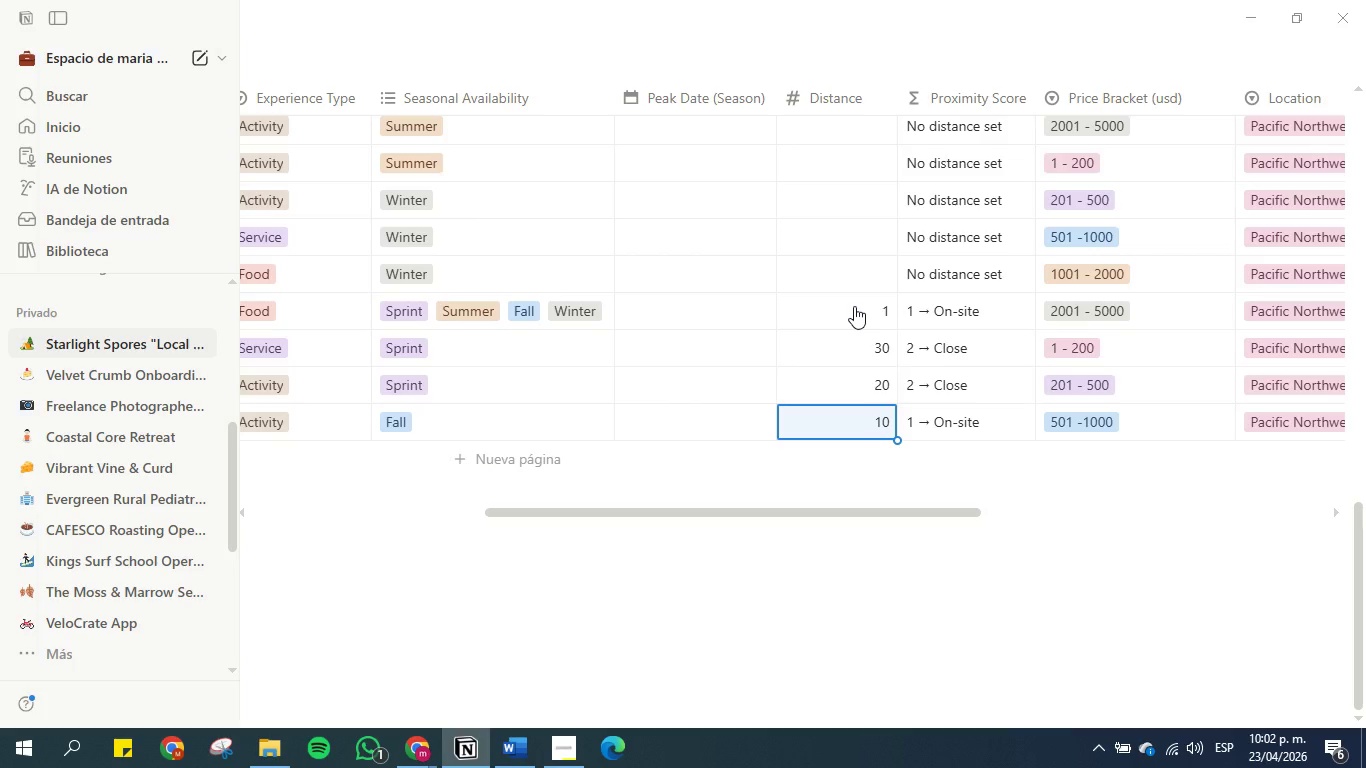 
key(ArrowUp)
 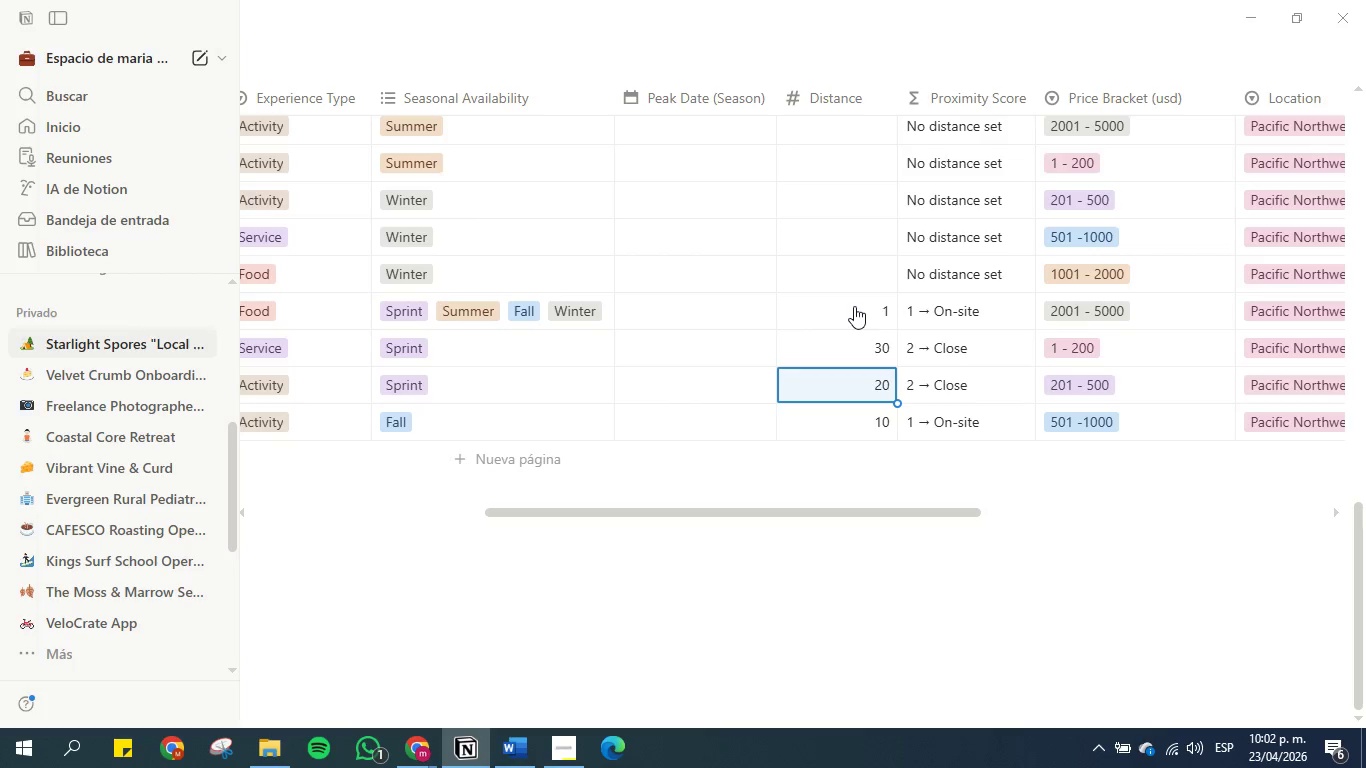 
key(ArrowUp)
 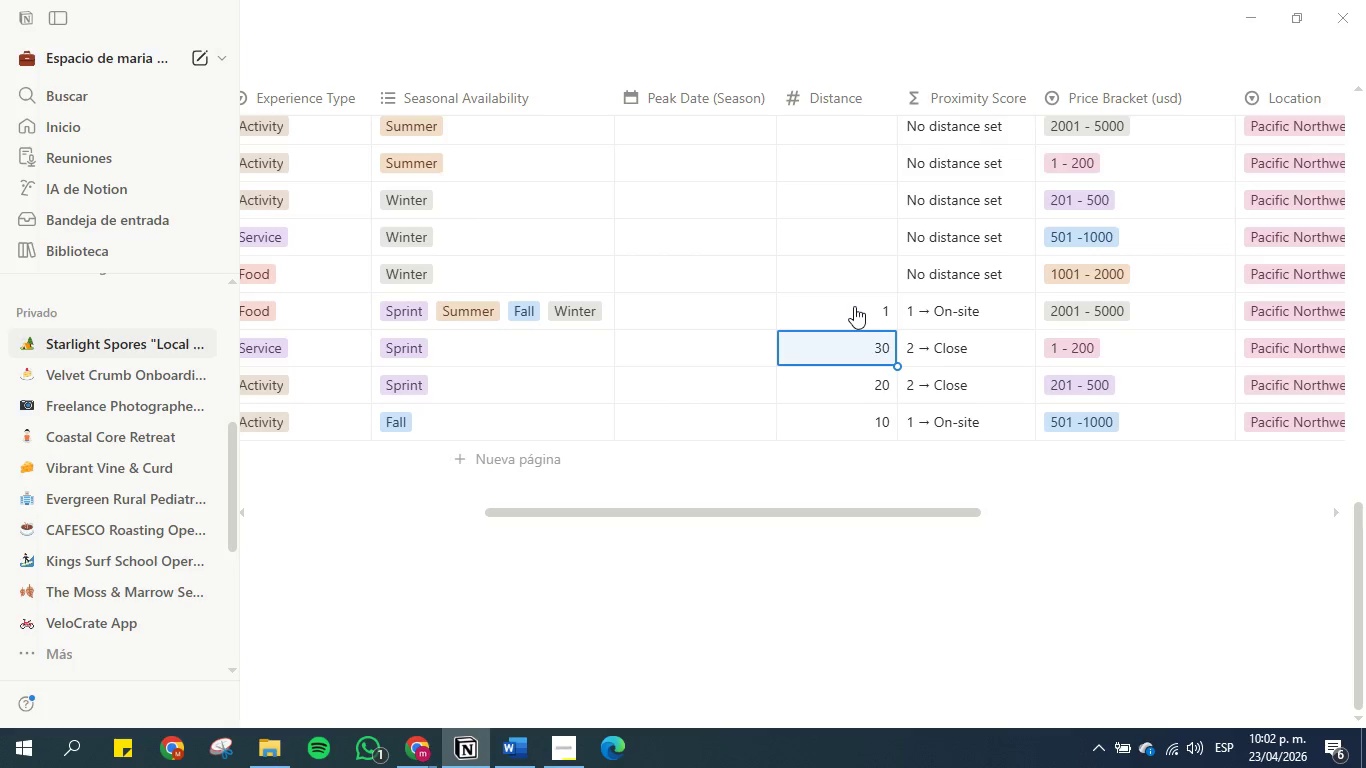 
key(ArrowUp)
 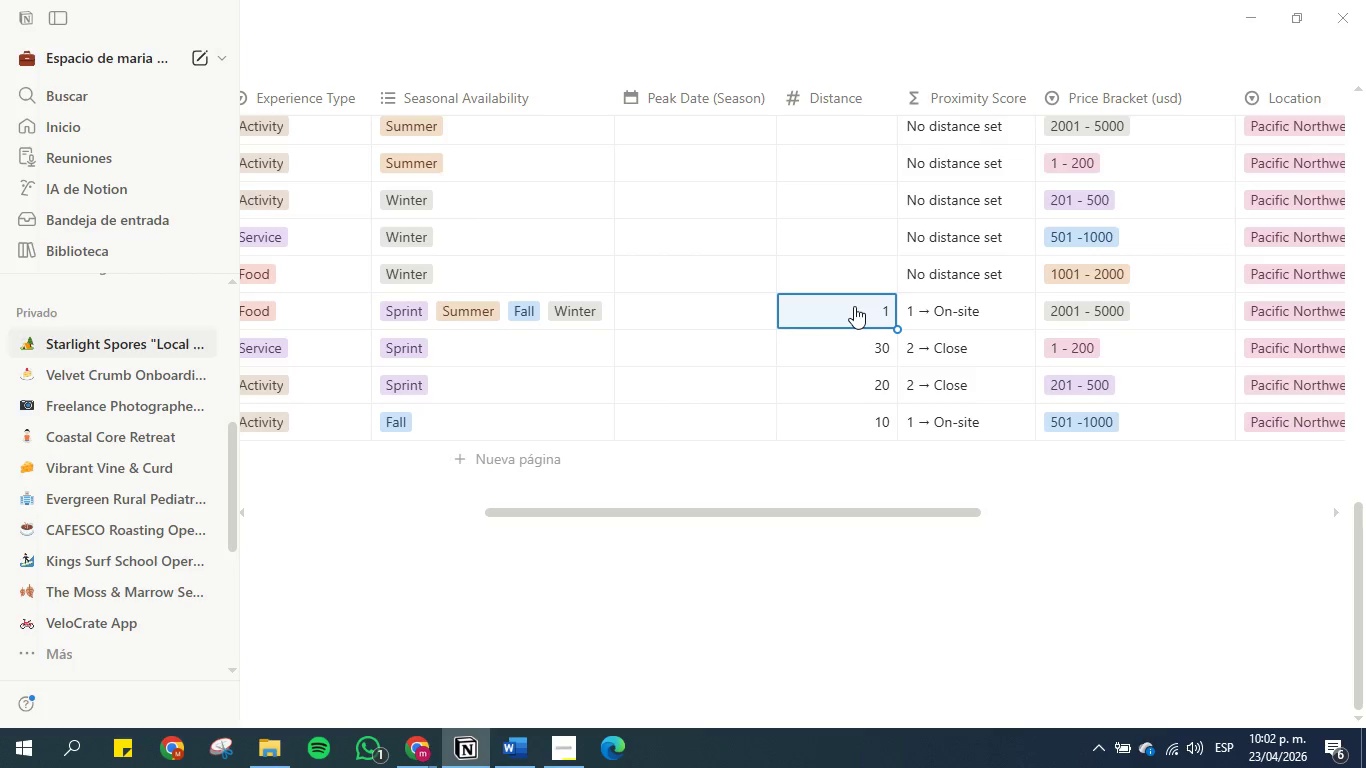 
key(ArrowUp)
 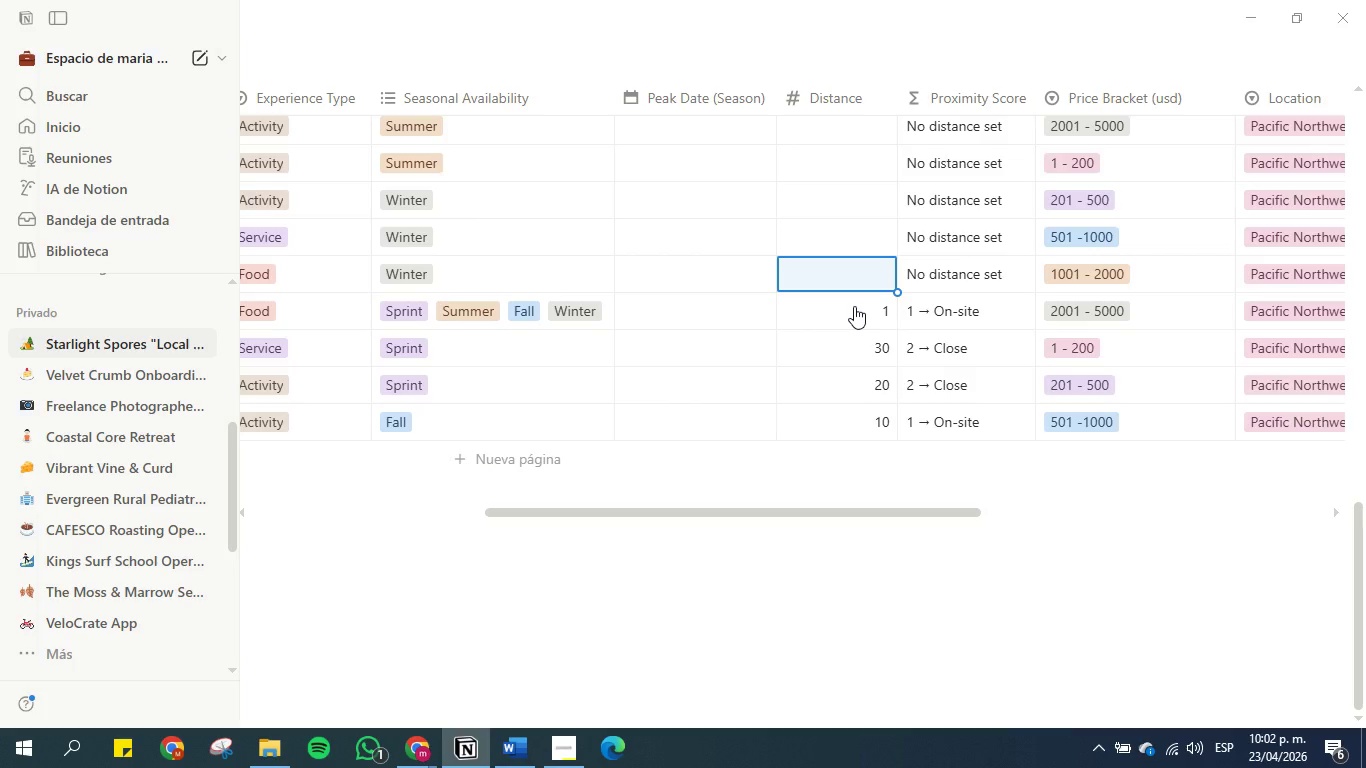 
type(50)
 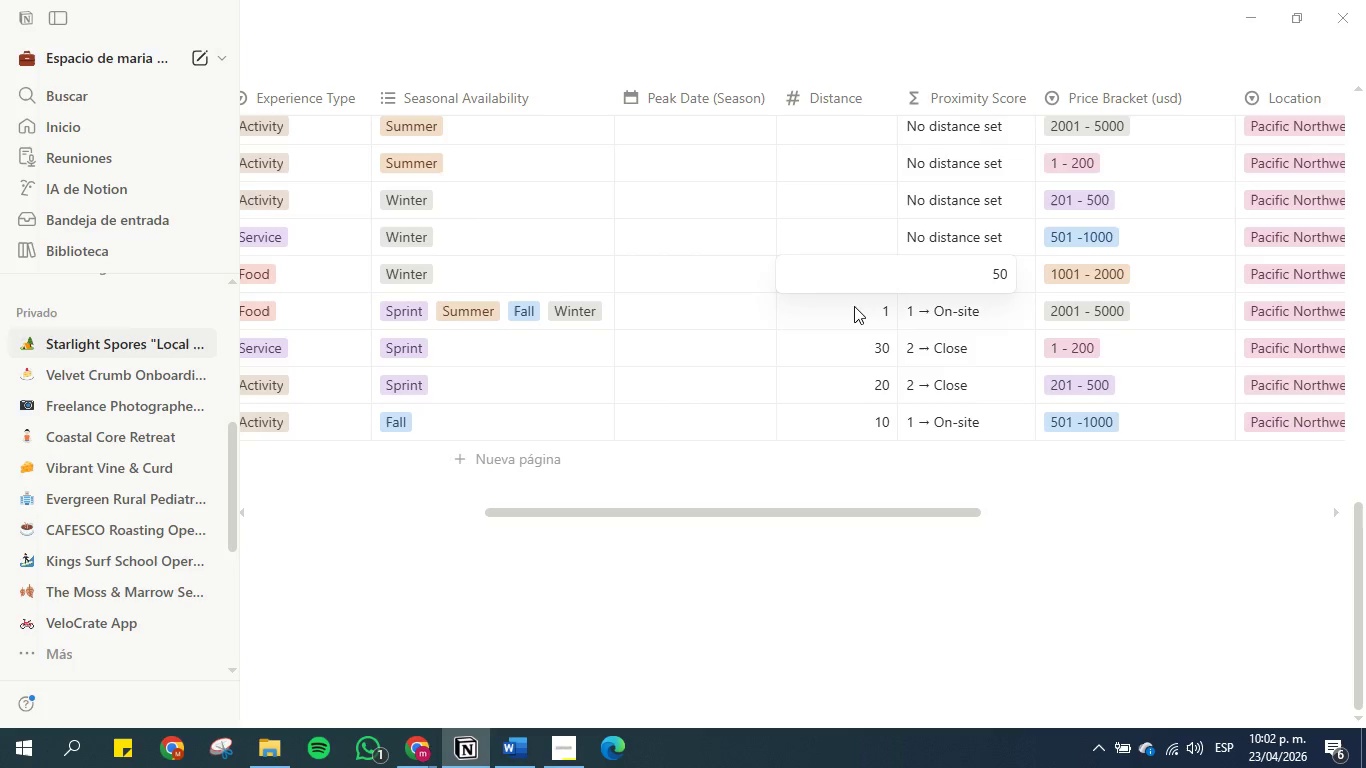 
key(ArrowUp)
 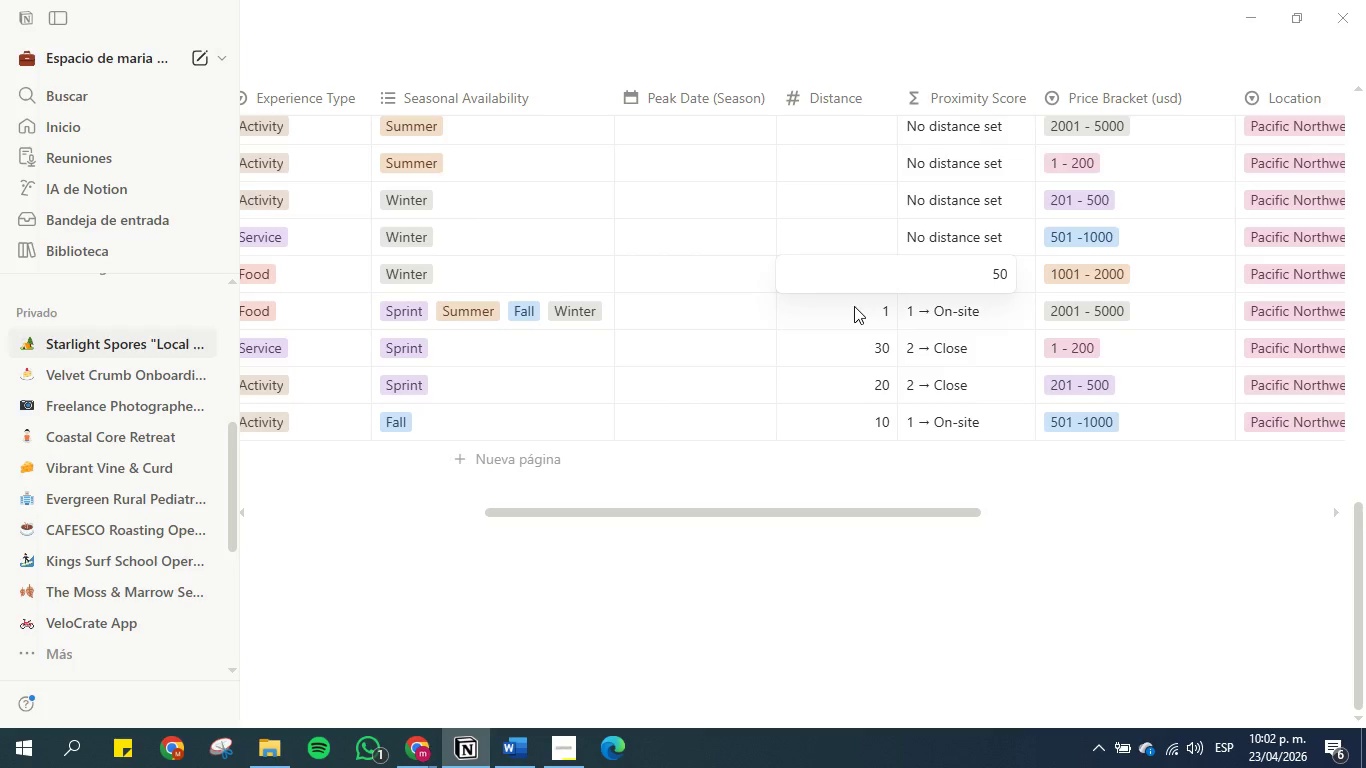 
type(40)
key(Backspace)
key(Backspace)
 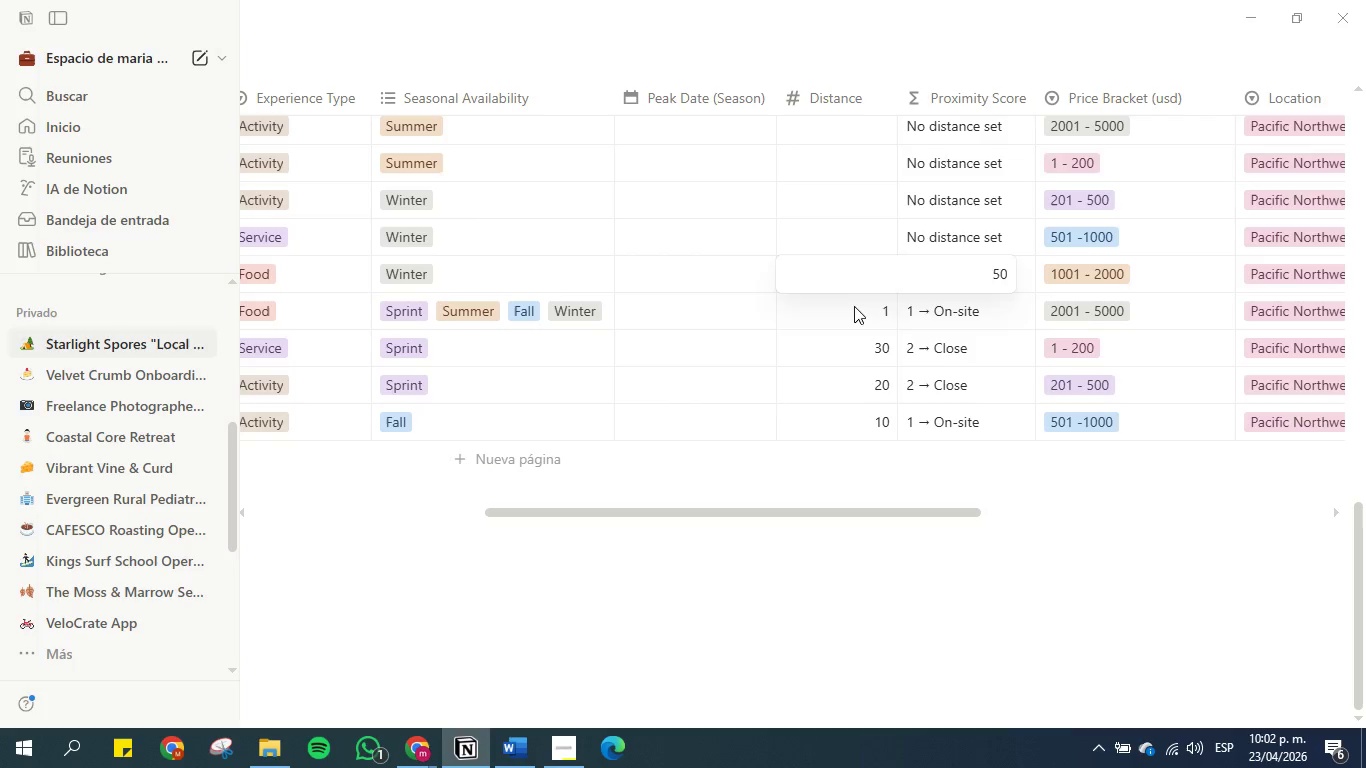 
key(Enter)
 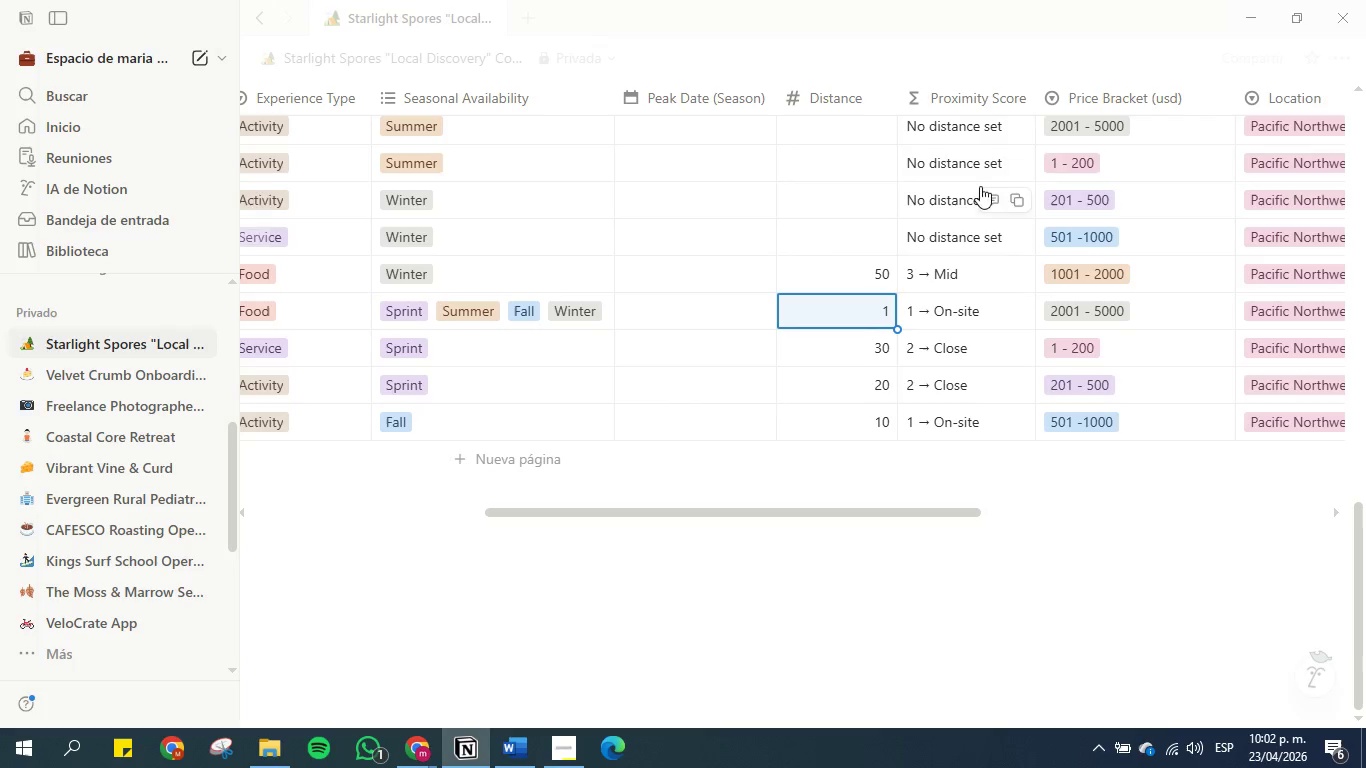 
scroll: coordinate [925, 198], scroll_direction: up, amount: 3.0
 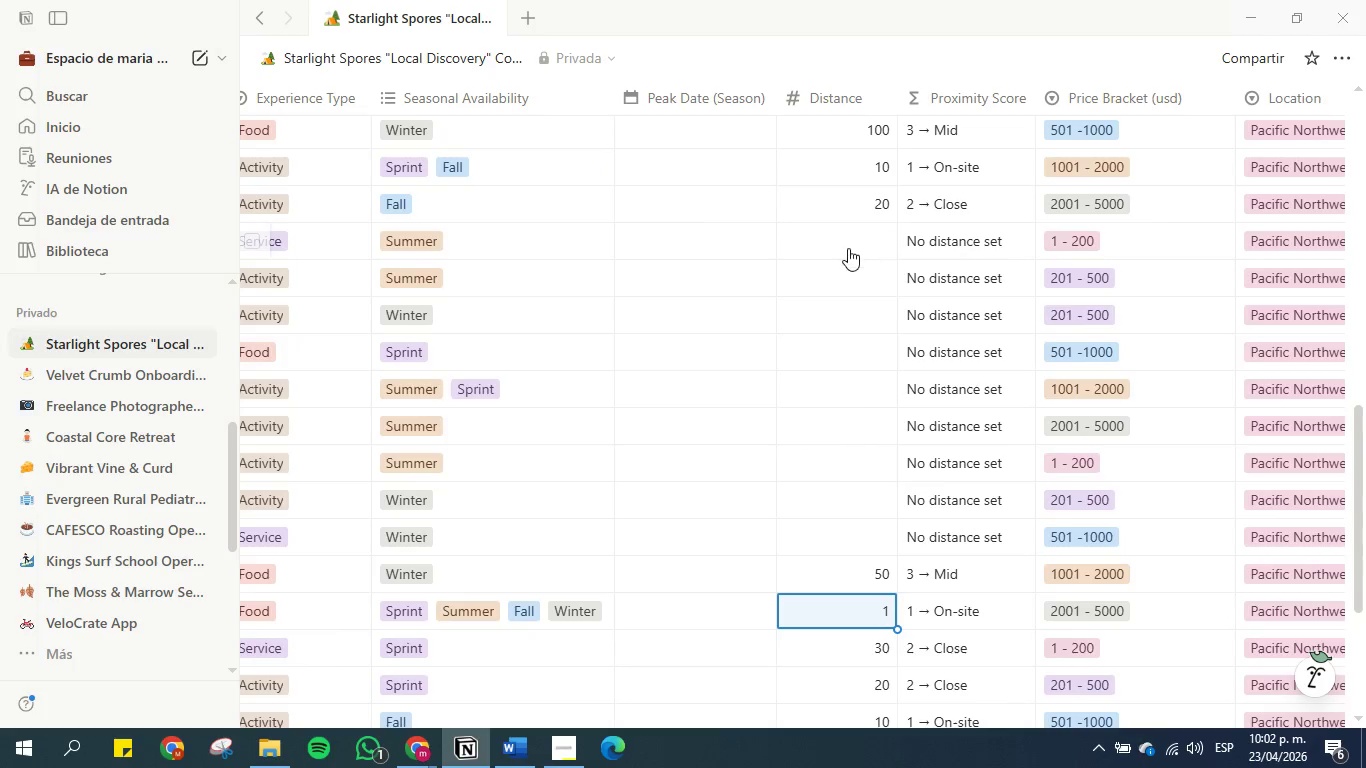 
left_click([845, 239])
 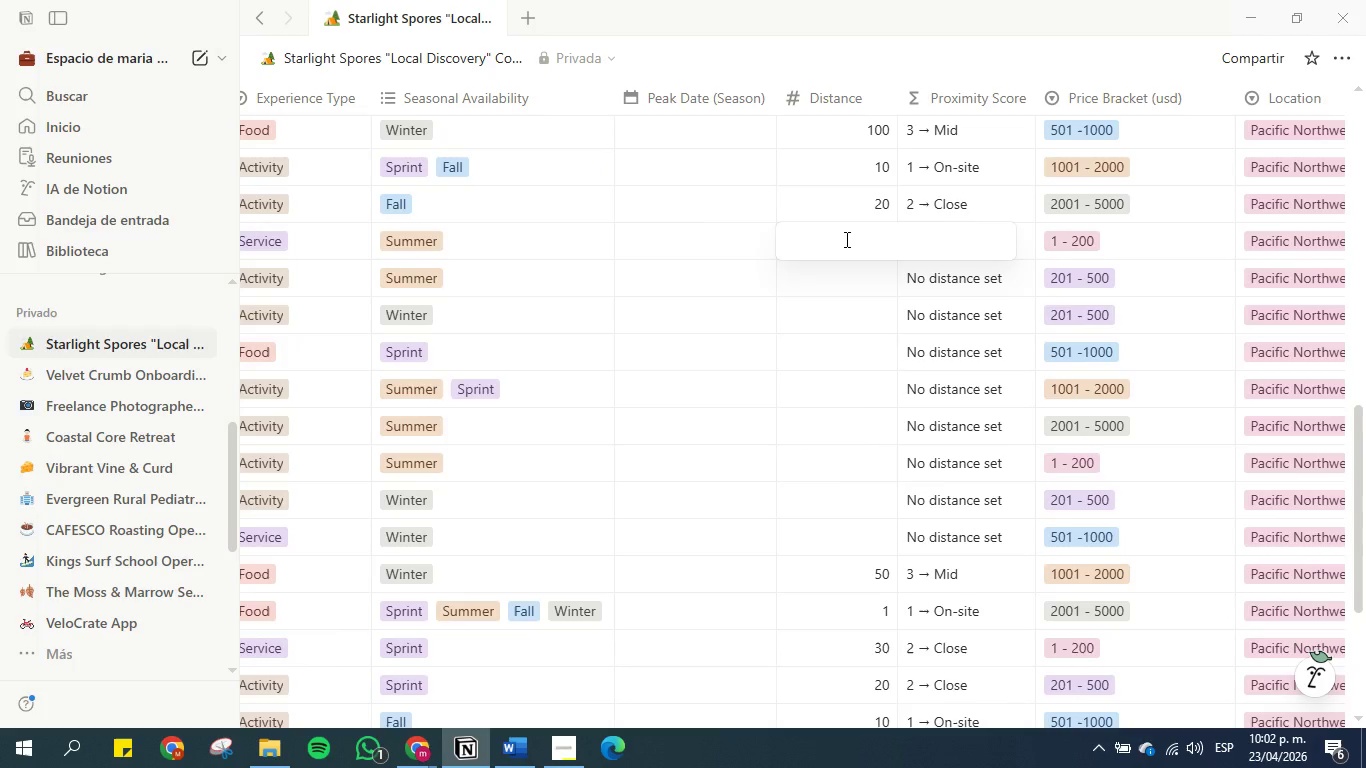 
type(40)
 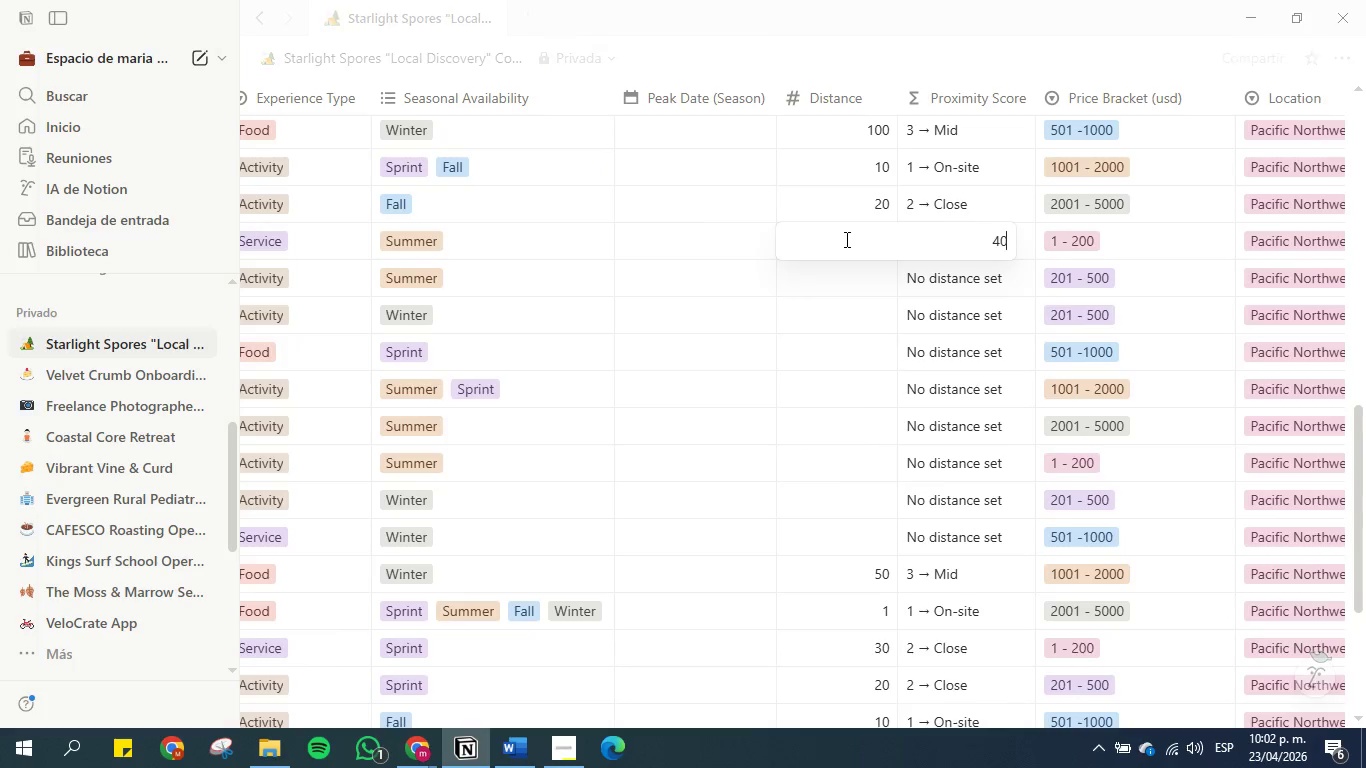 
key(Enter)
 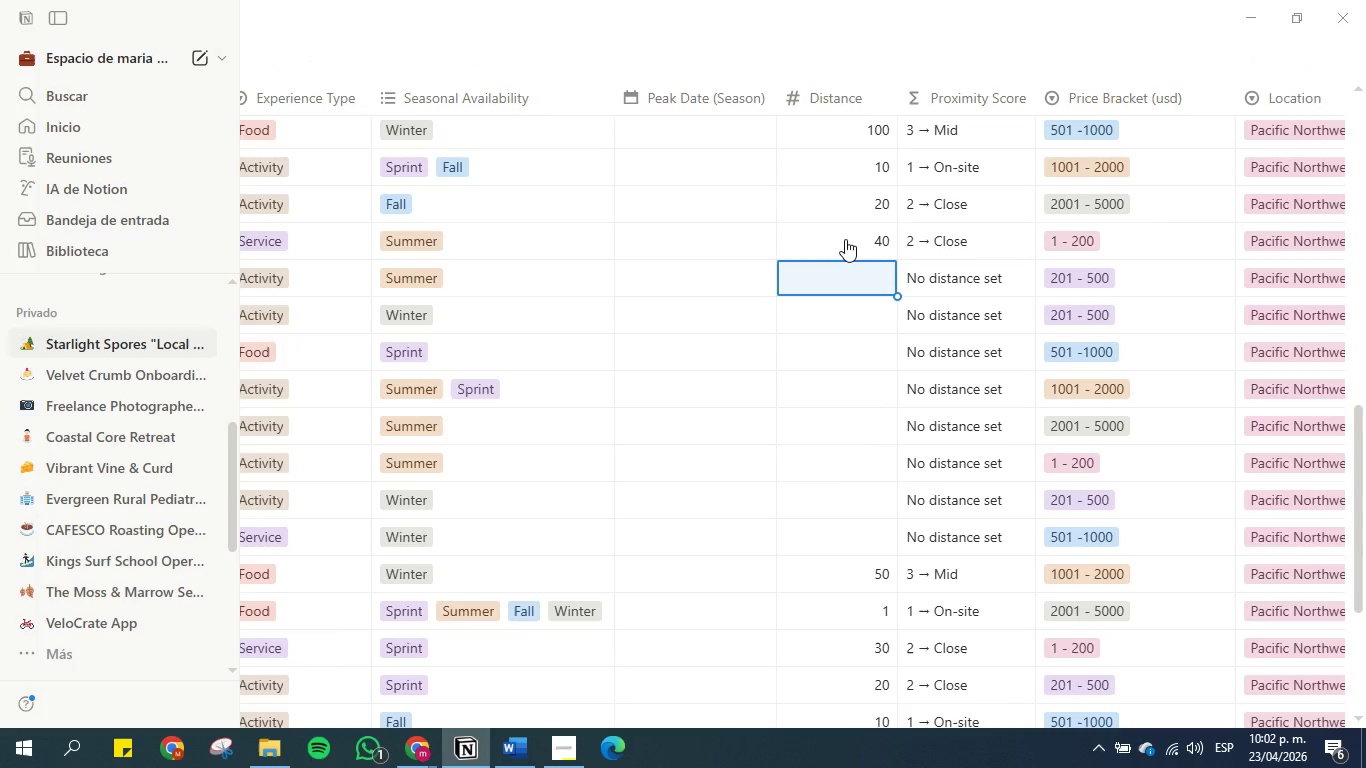 
type(30)
 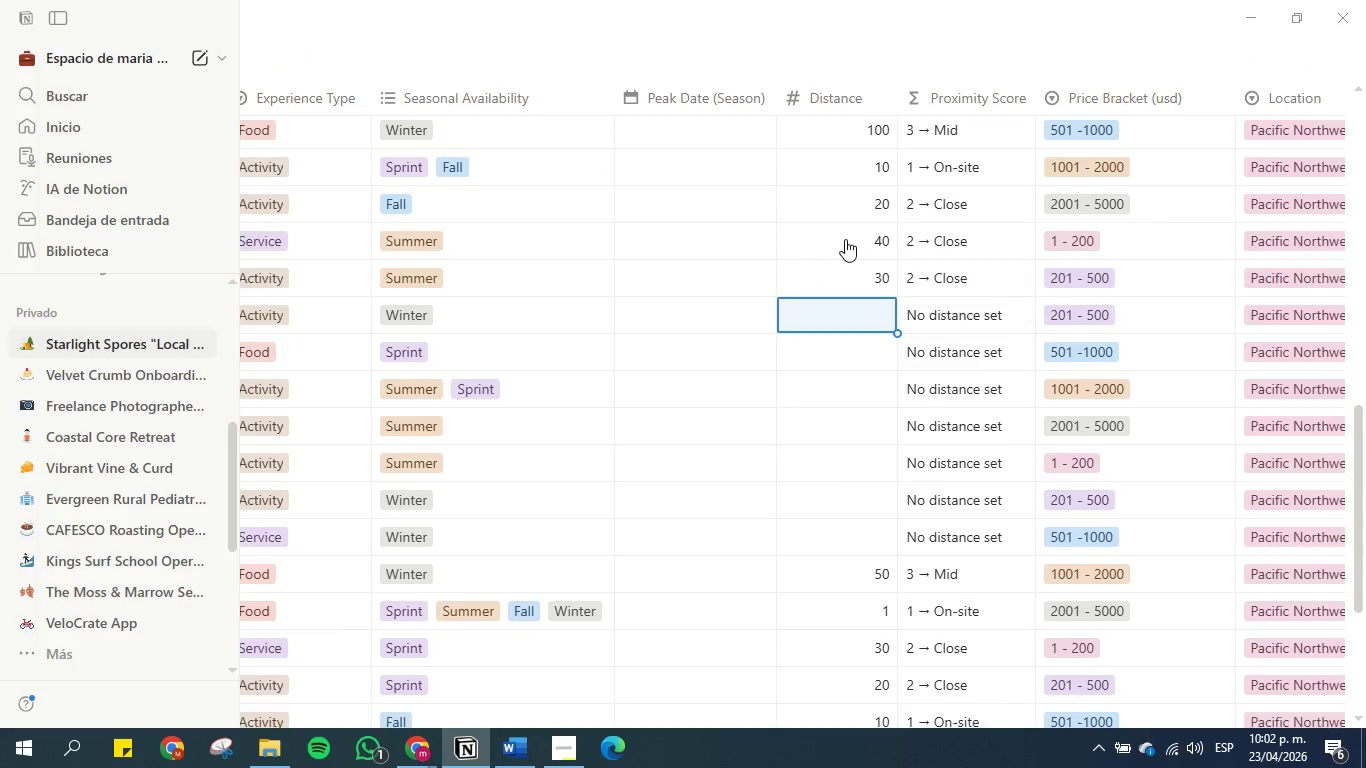 
key(Enter)
 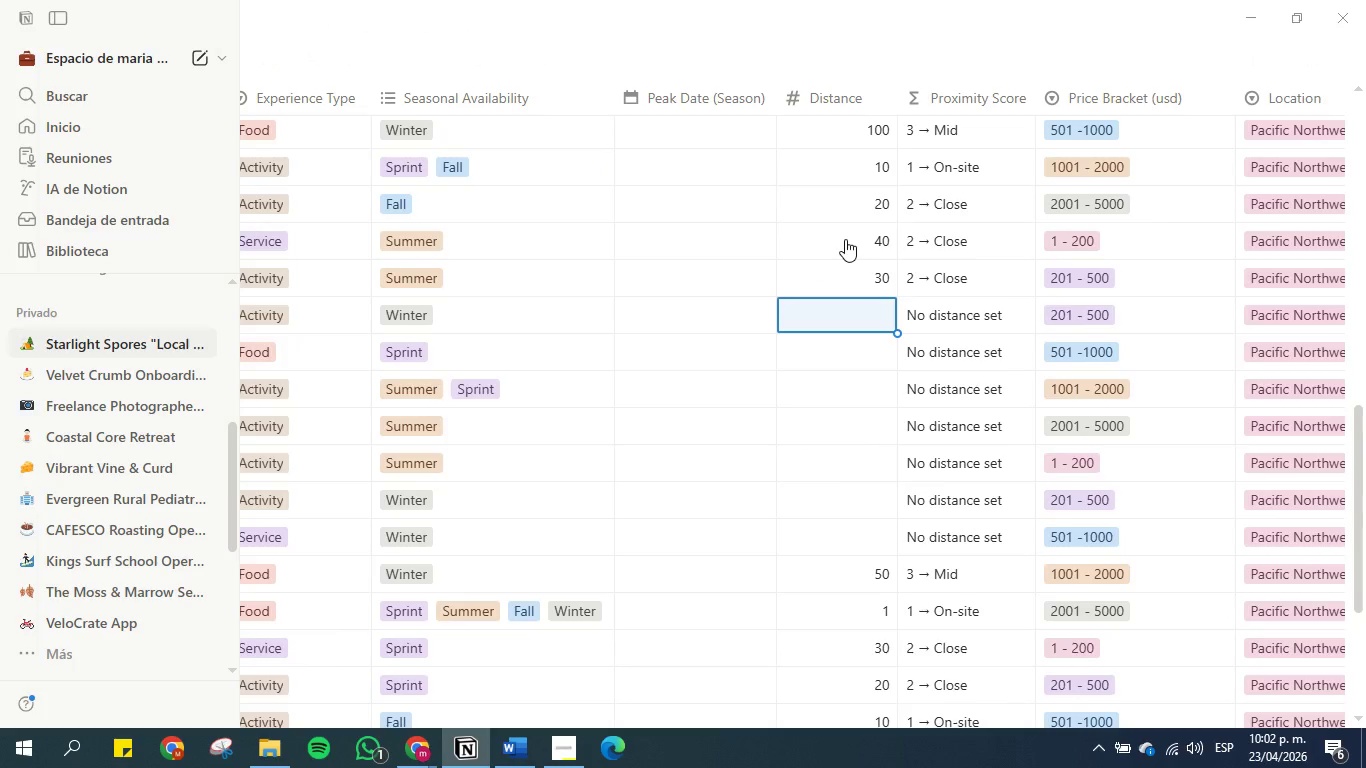 
type(20)
 